 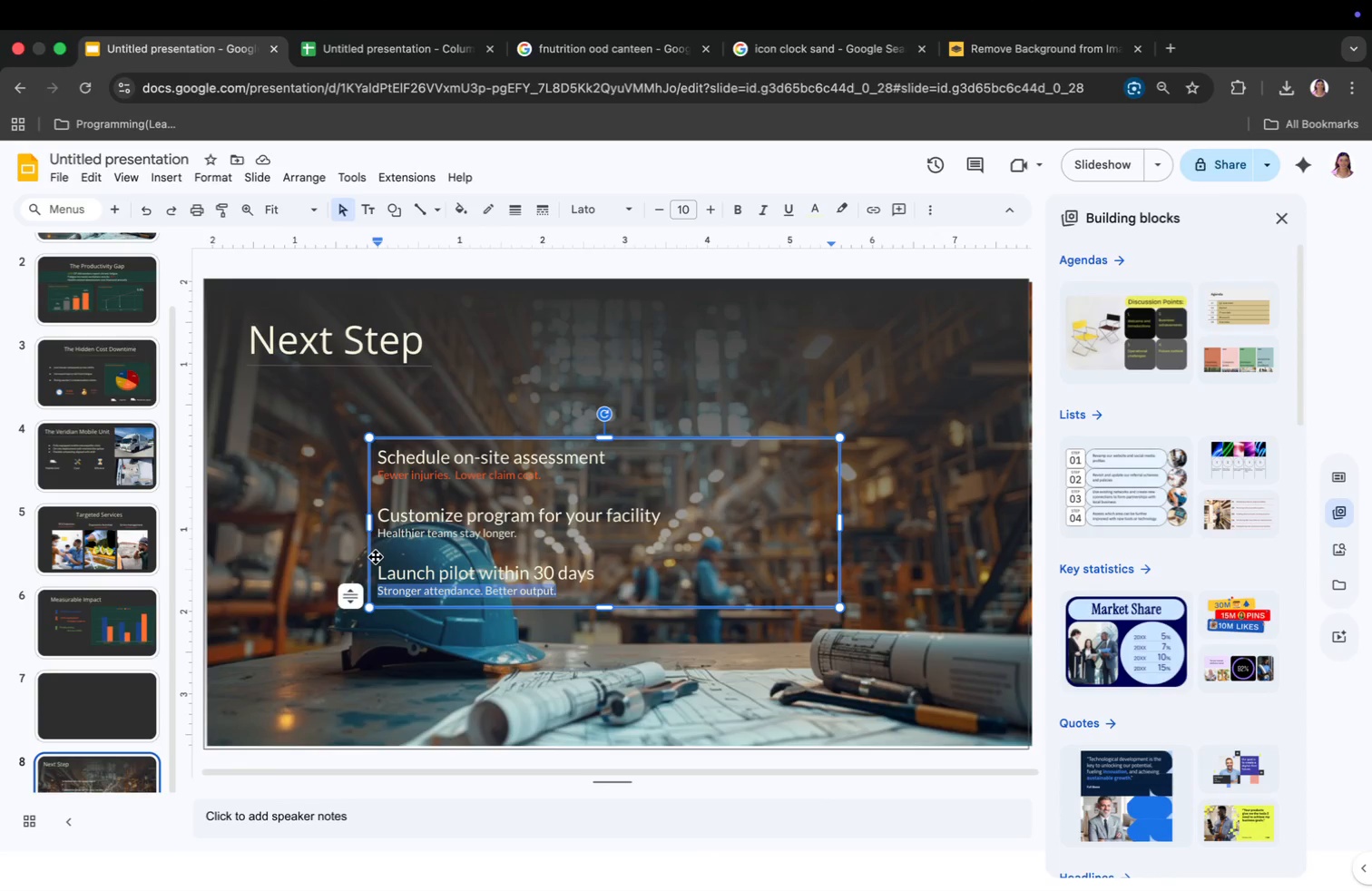 
mouse_move([818, 240])
 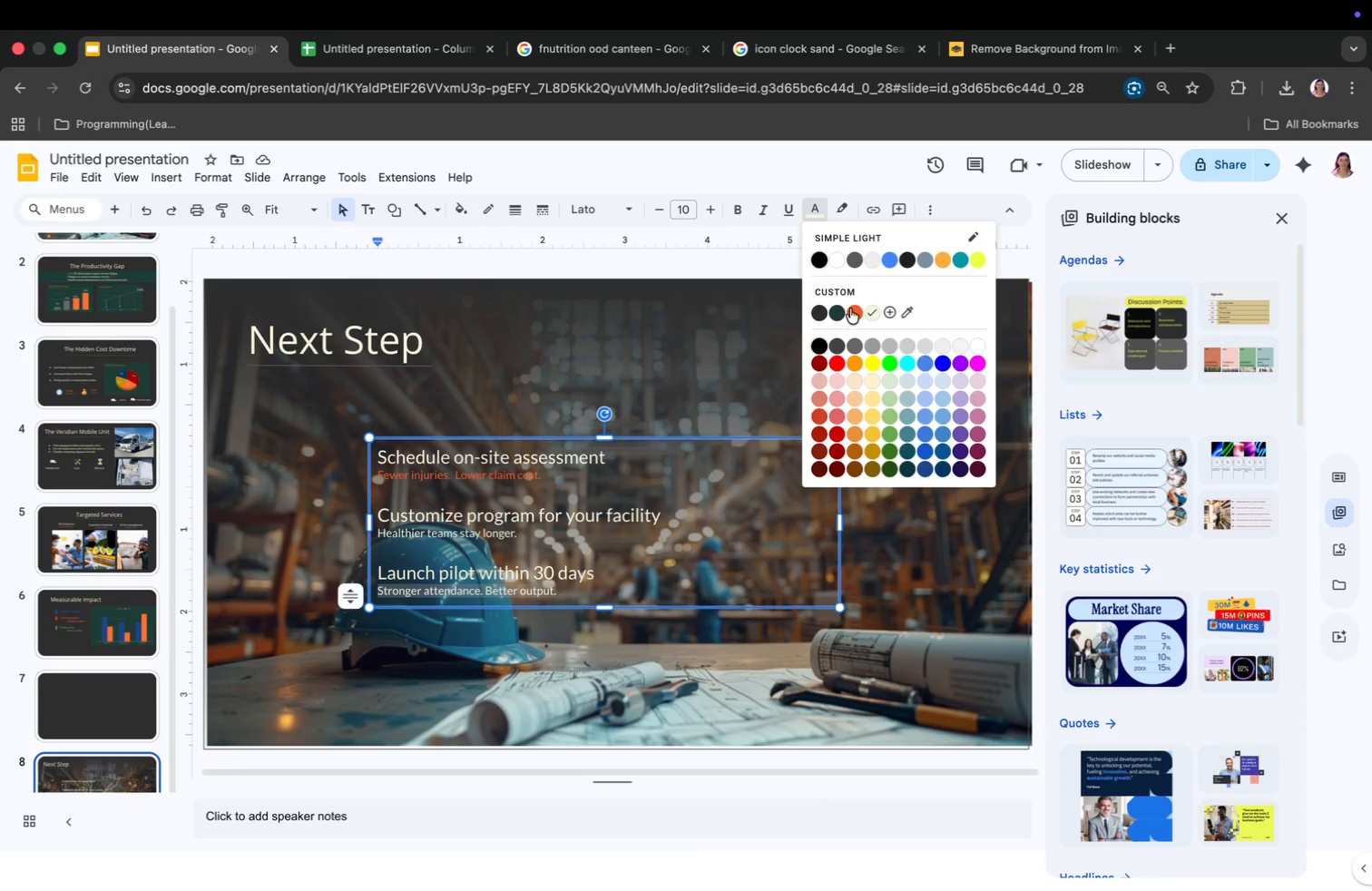 
left_click([850, 306])
 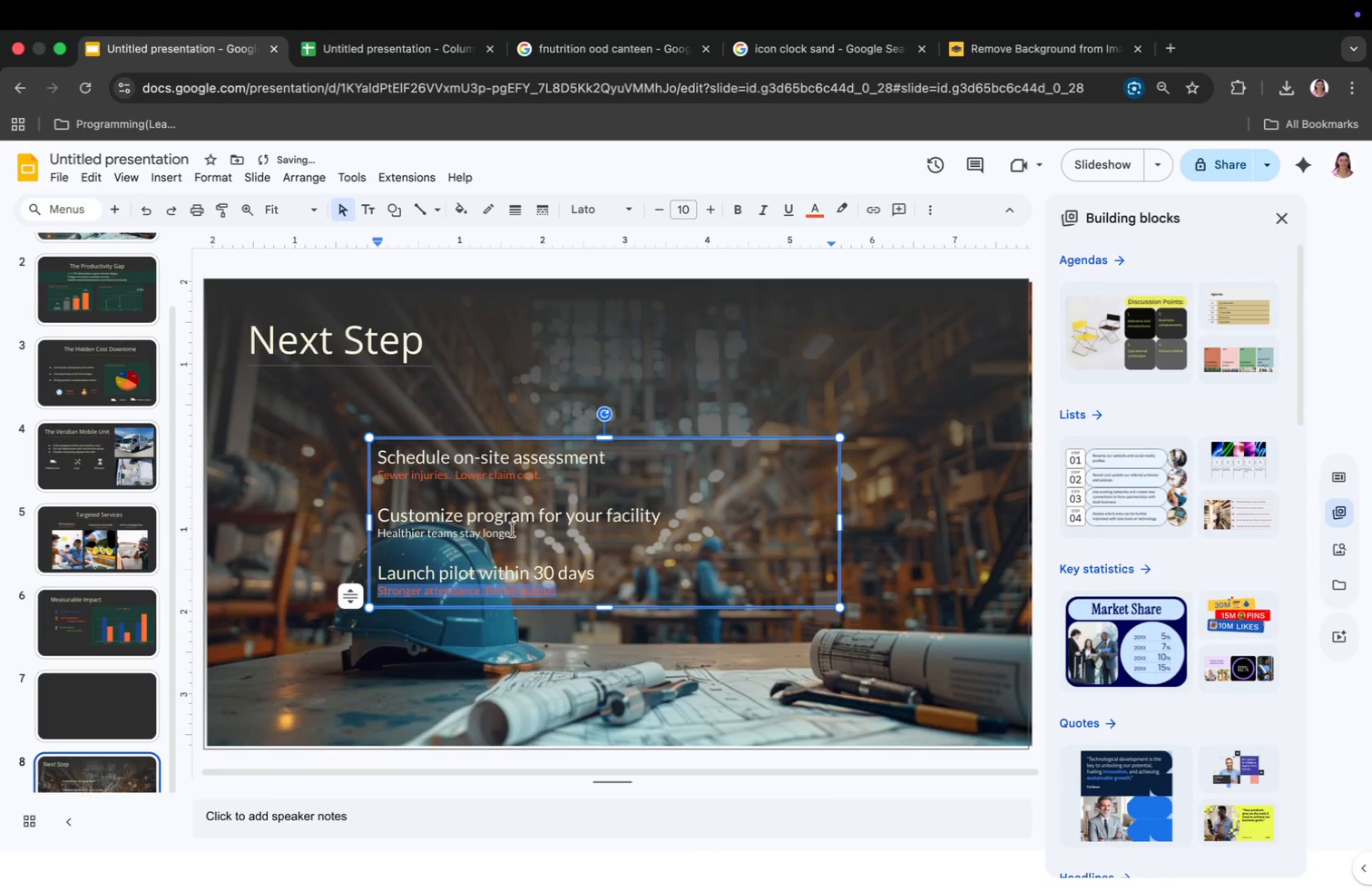 
left_click_drag(start_coordinate=[515, 533], to_coordinate=[377, 538])
 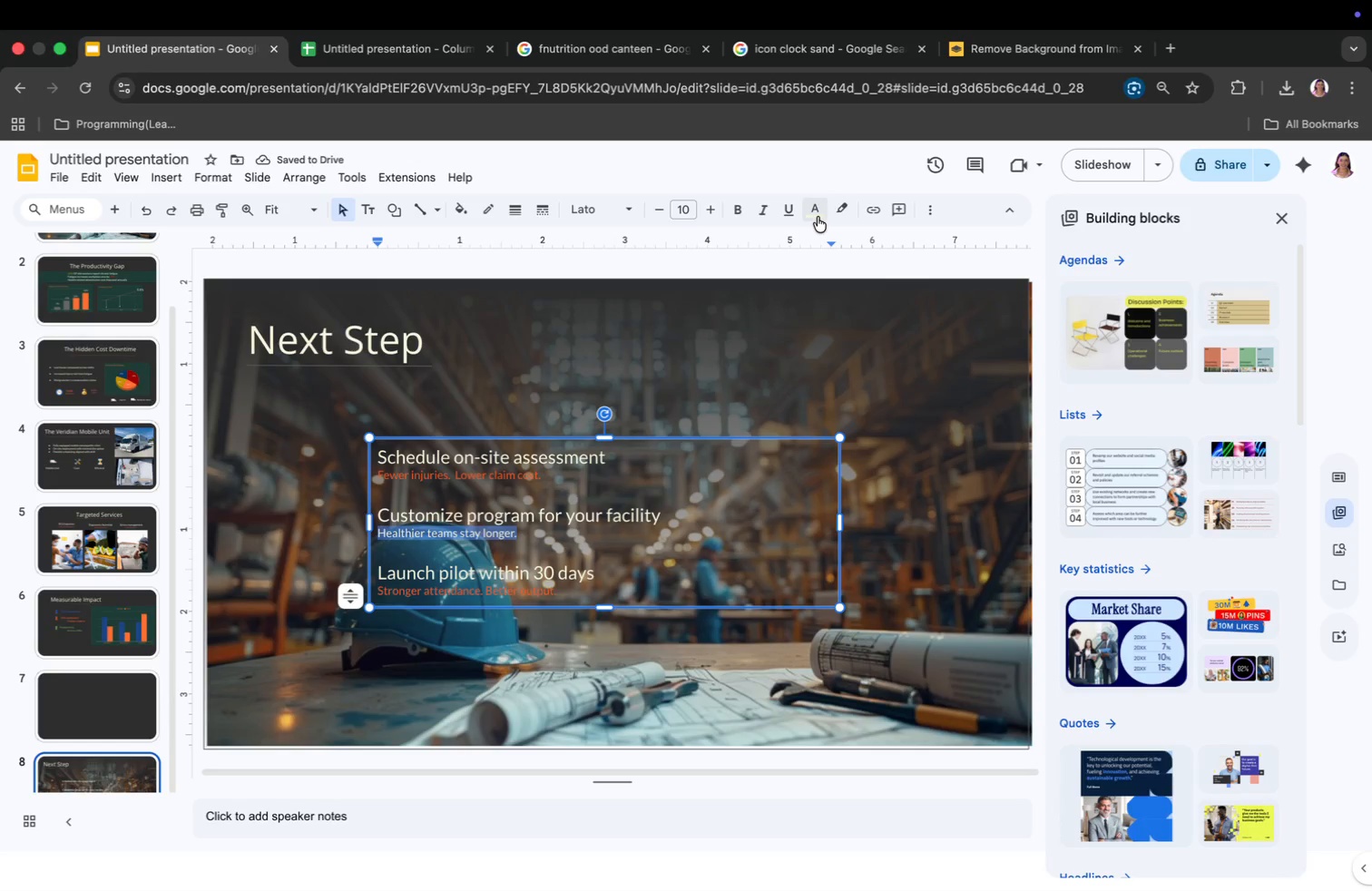 
left_click([818, 214])
 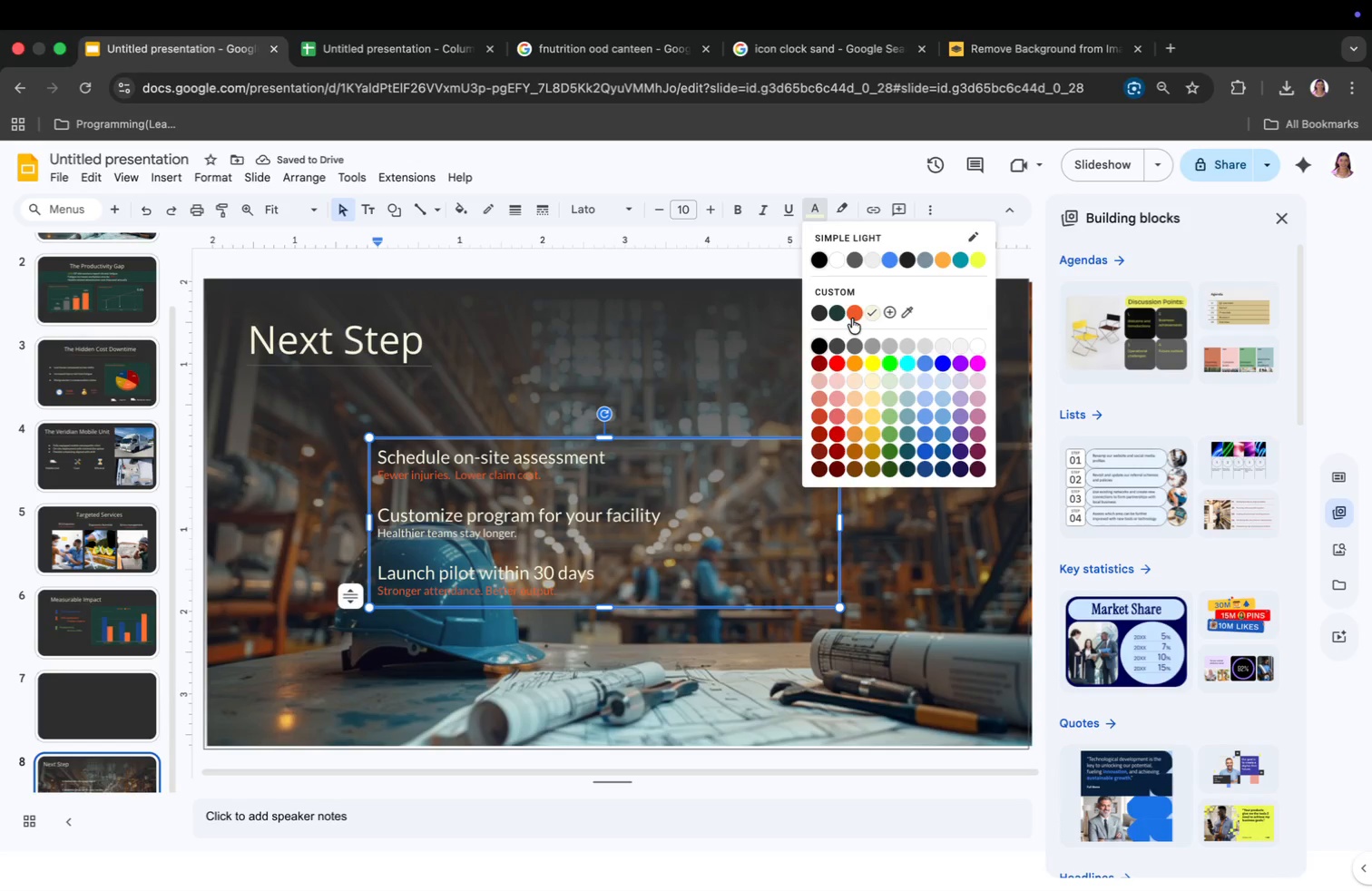 
left_click([855, 308])
 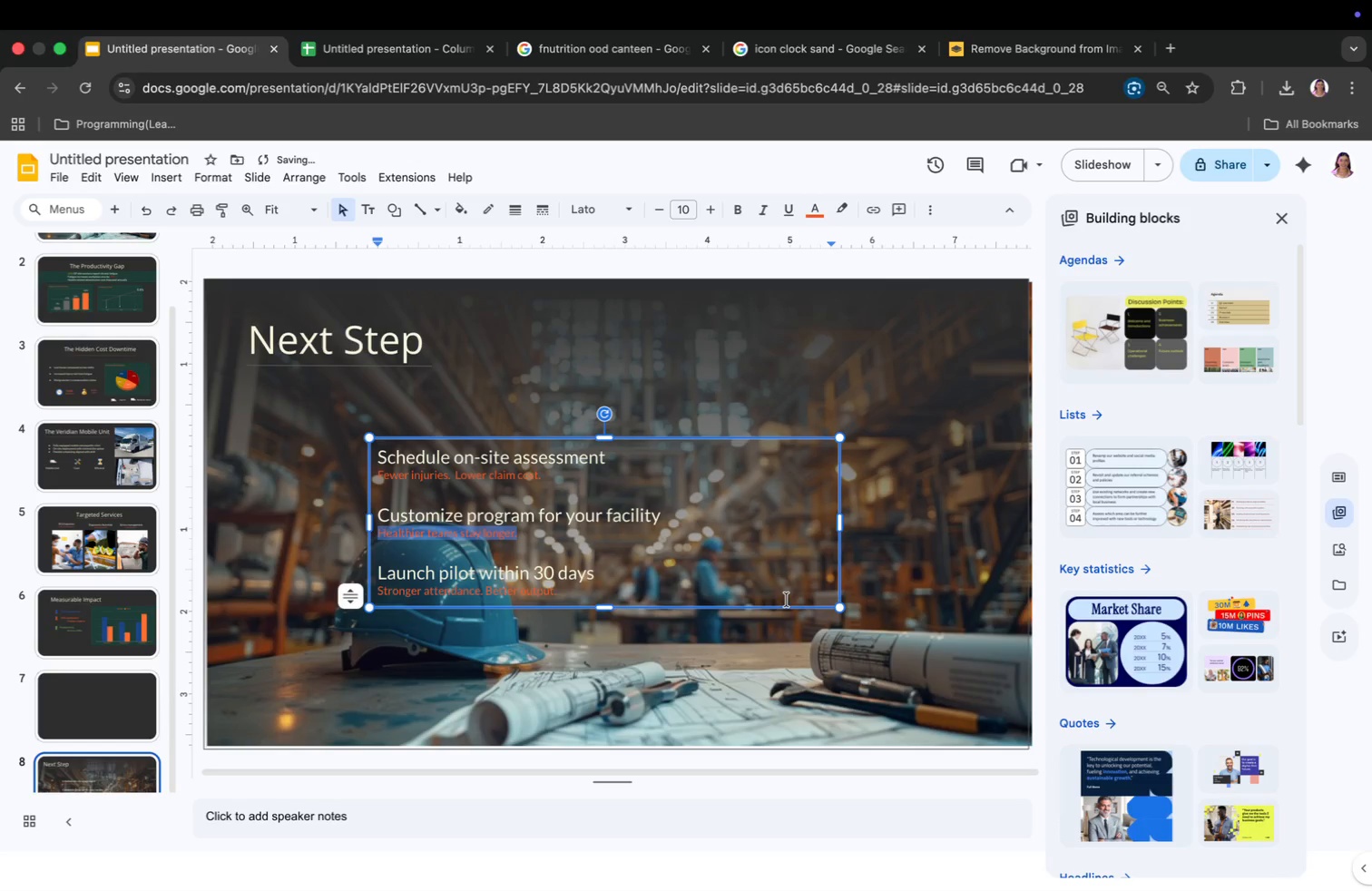 
left_click([731, 555])
 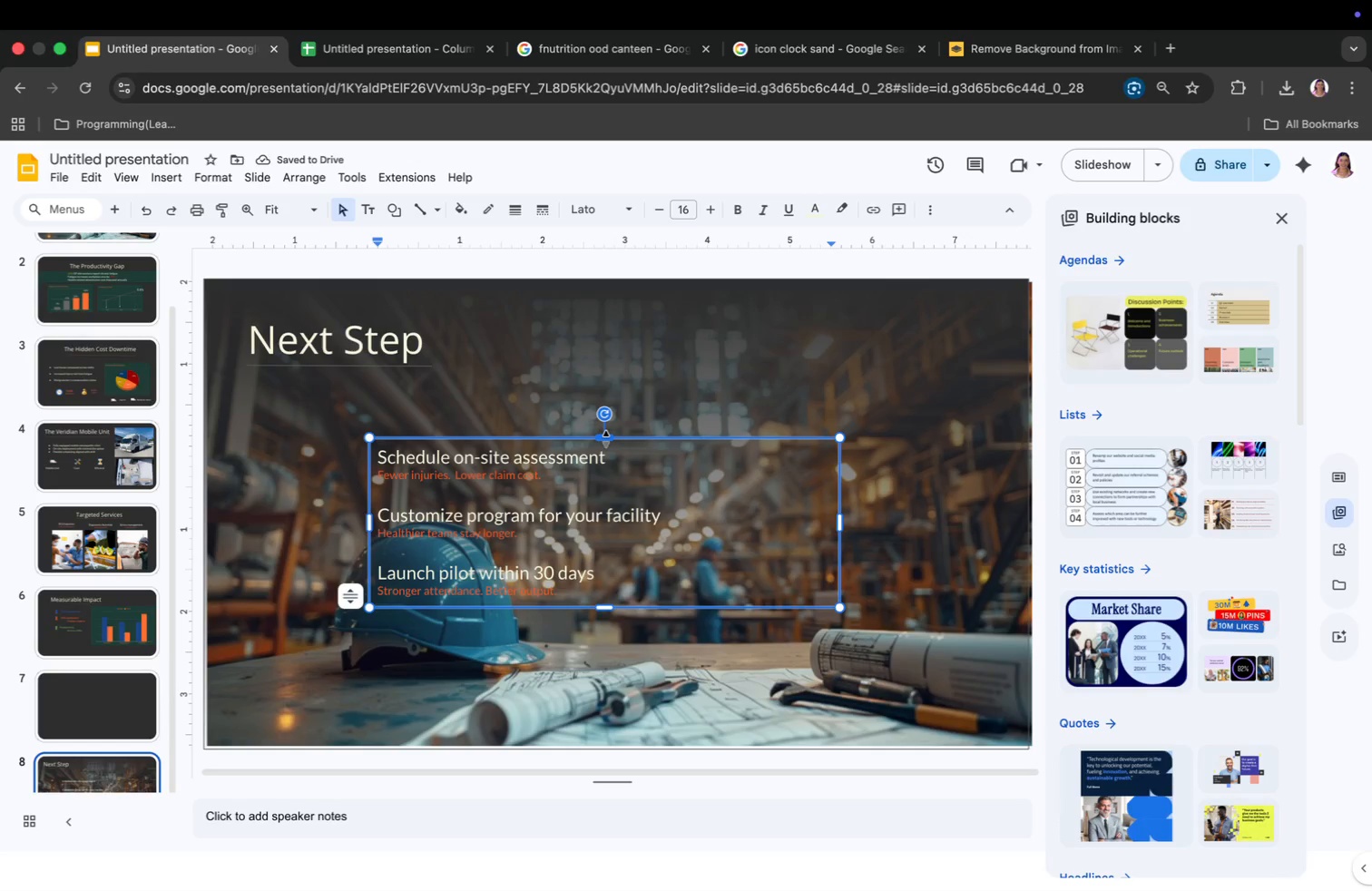 
left_click_drag(start_coordinate=[606, 442], to_coordinate=[504, 437])
 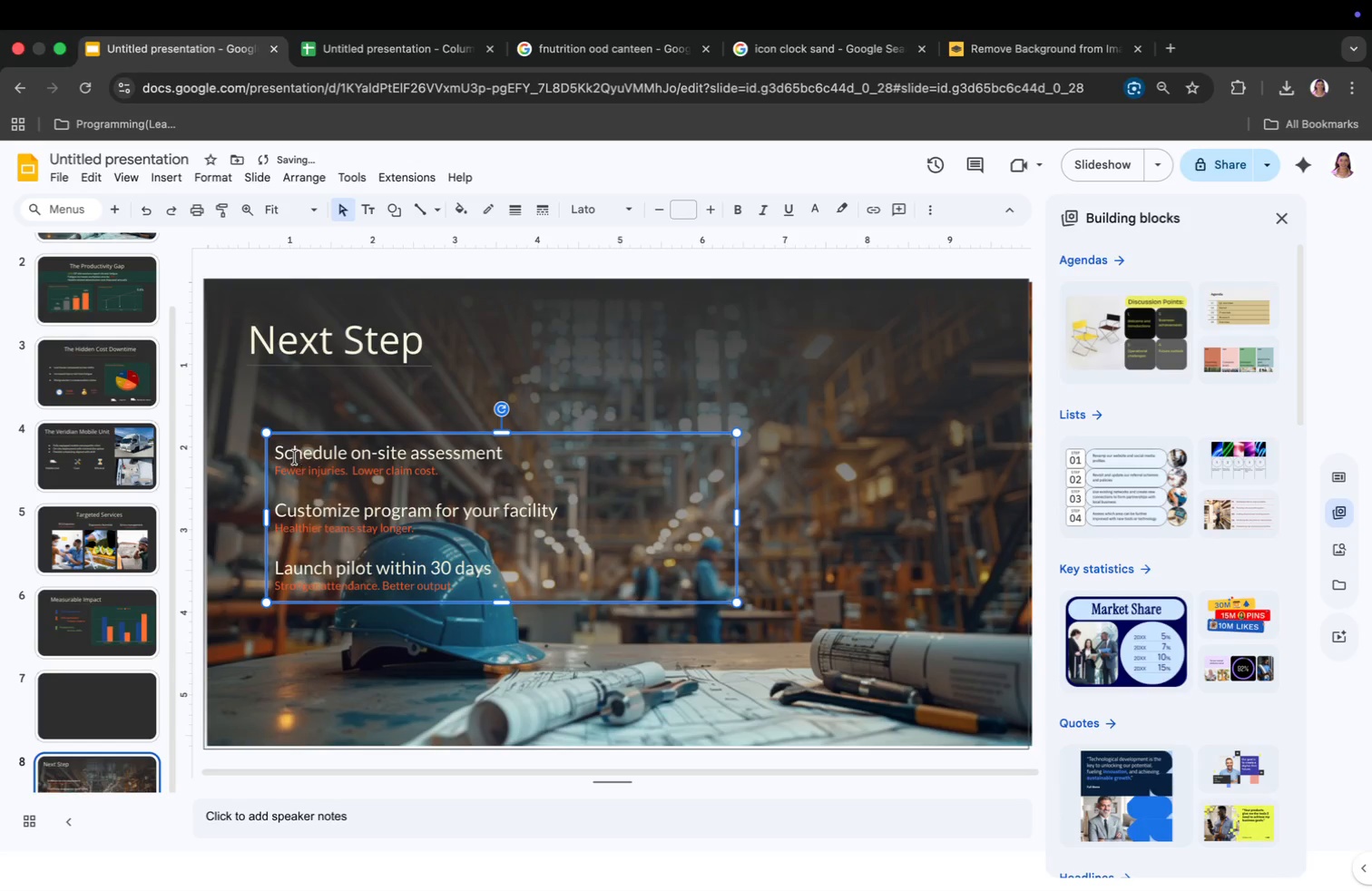 
left_click([275, 453])
 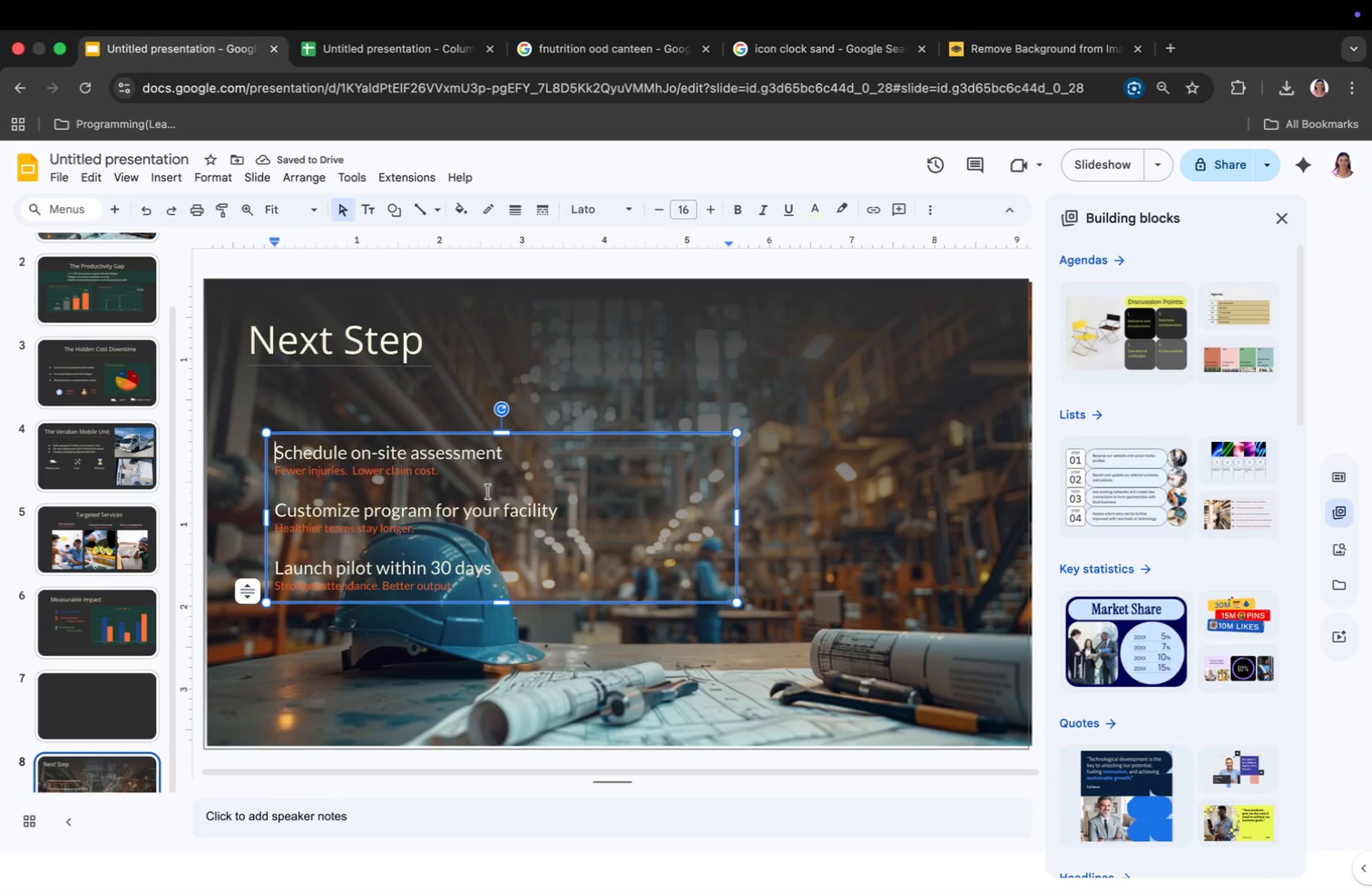 
left_click([504, 493])
 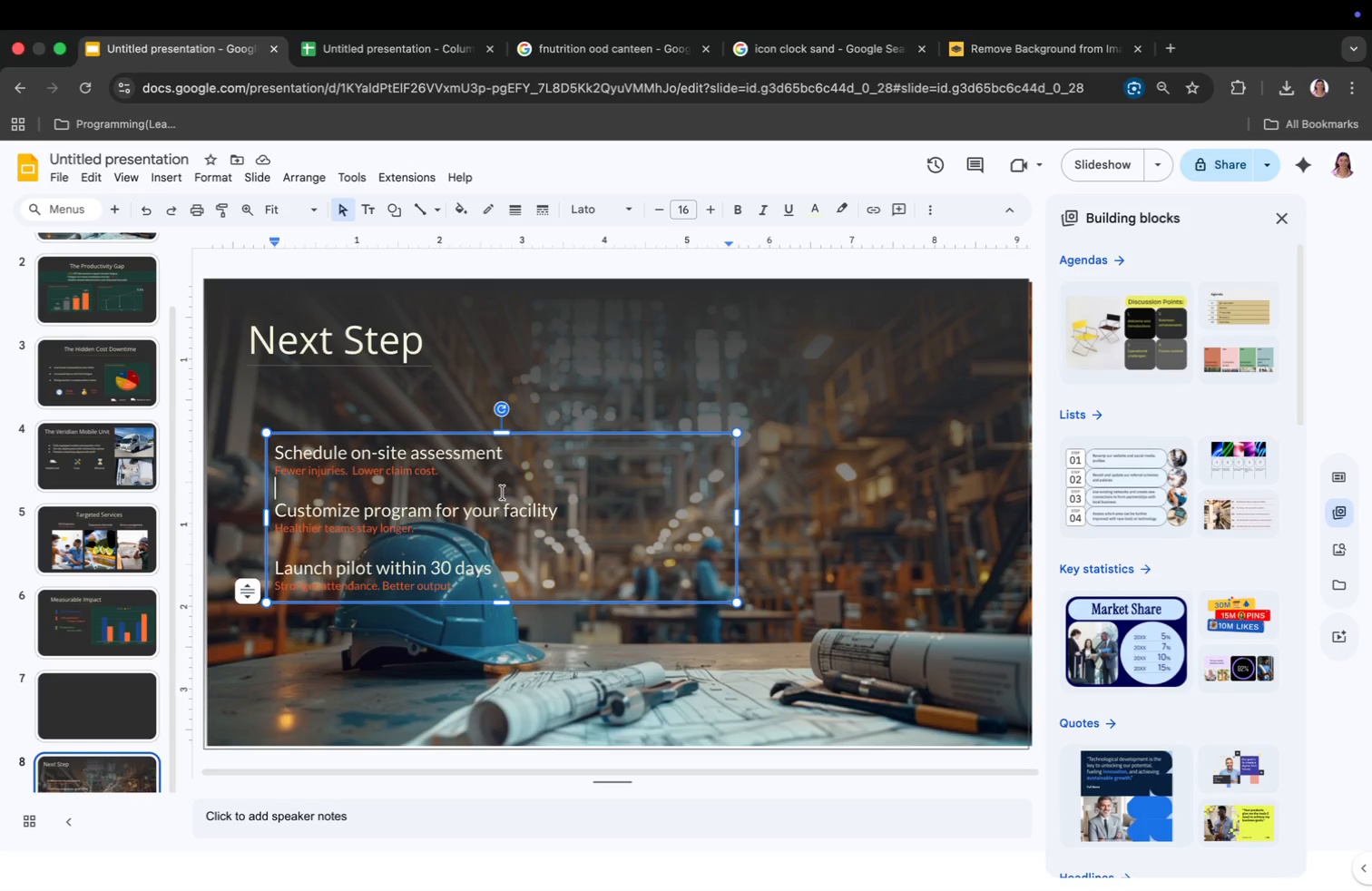 
key(Meta+CommandLeft)
 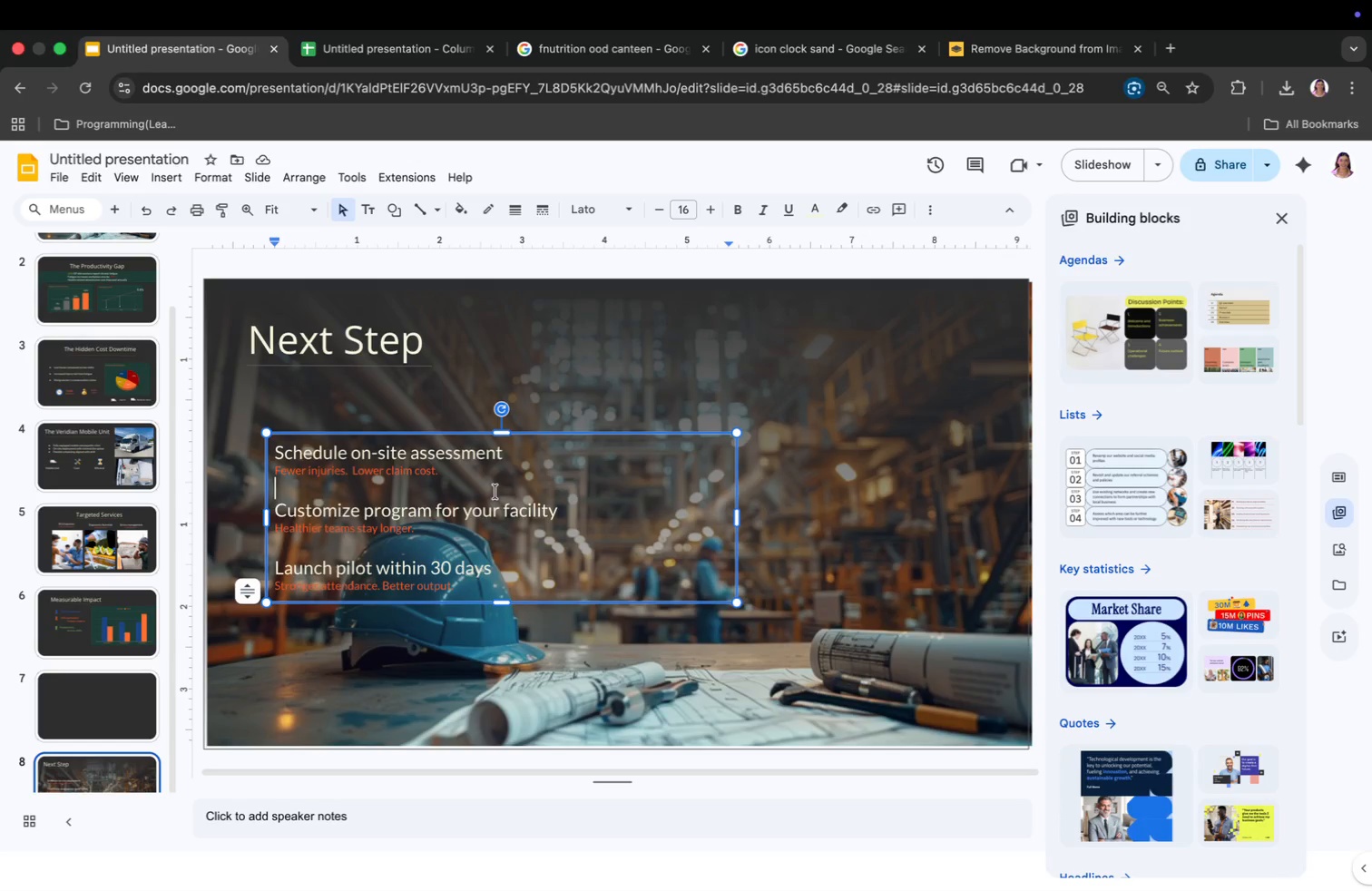 
key(Meta+A)
 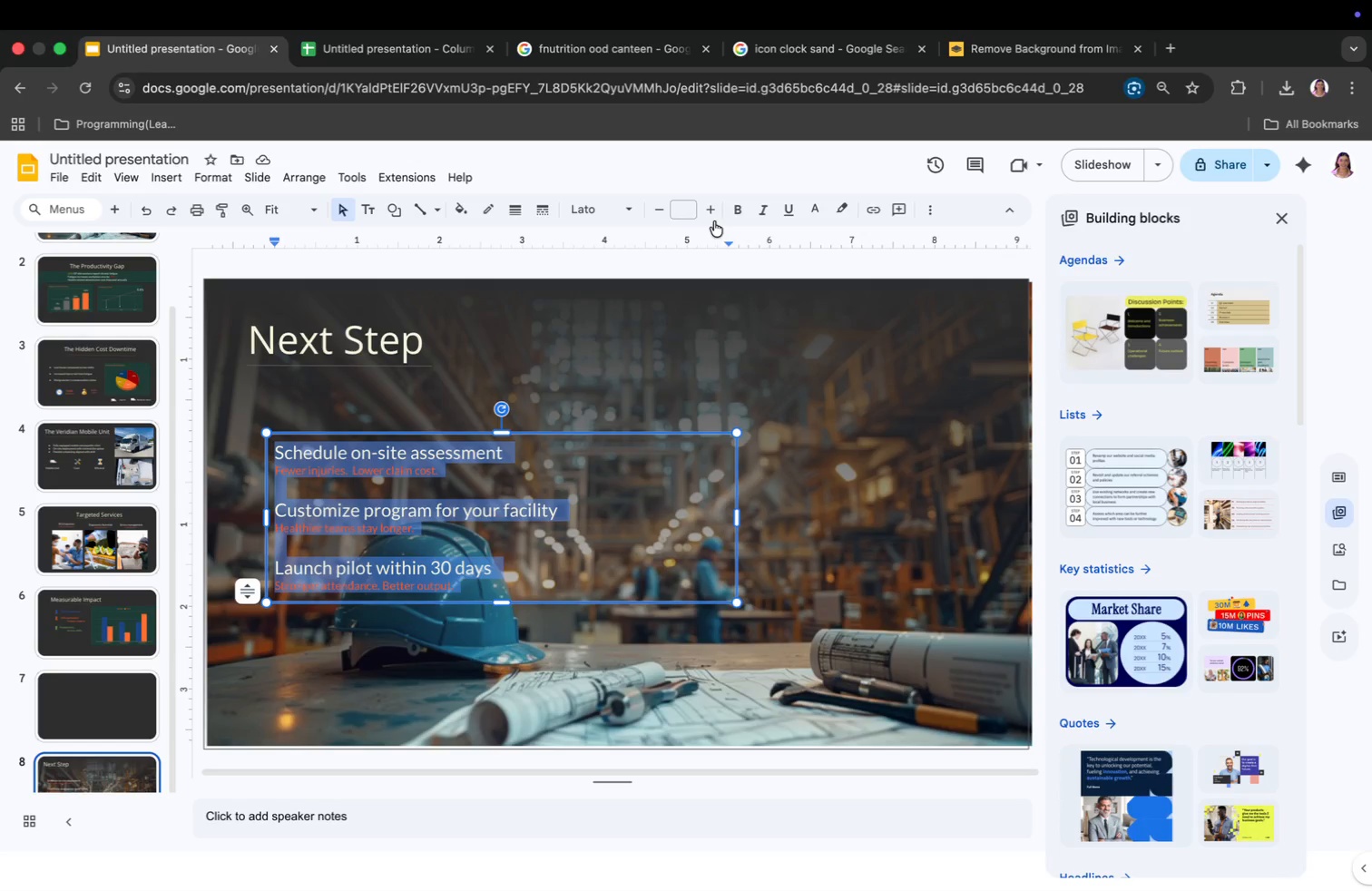 
double_click([711, 214])
 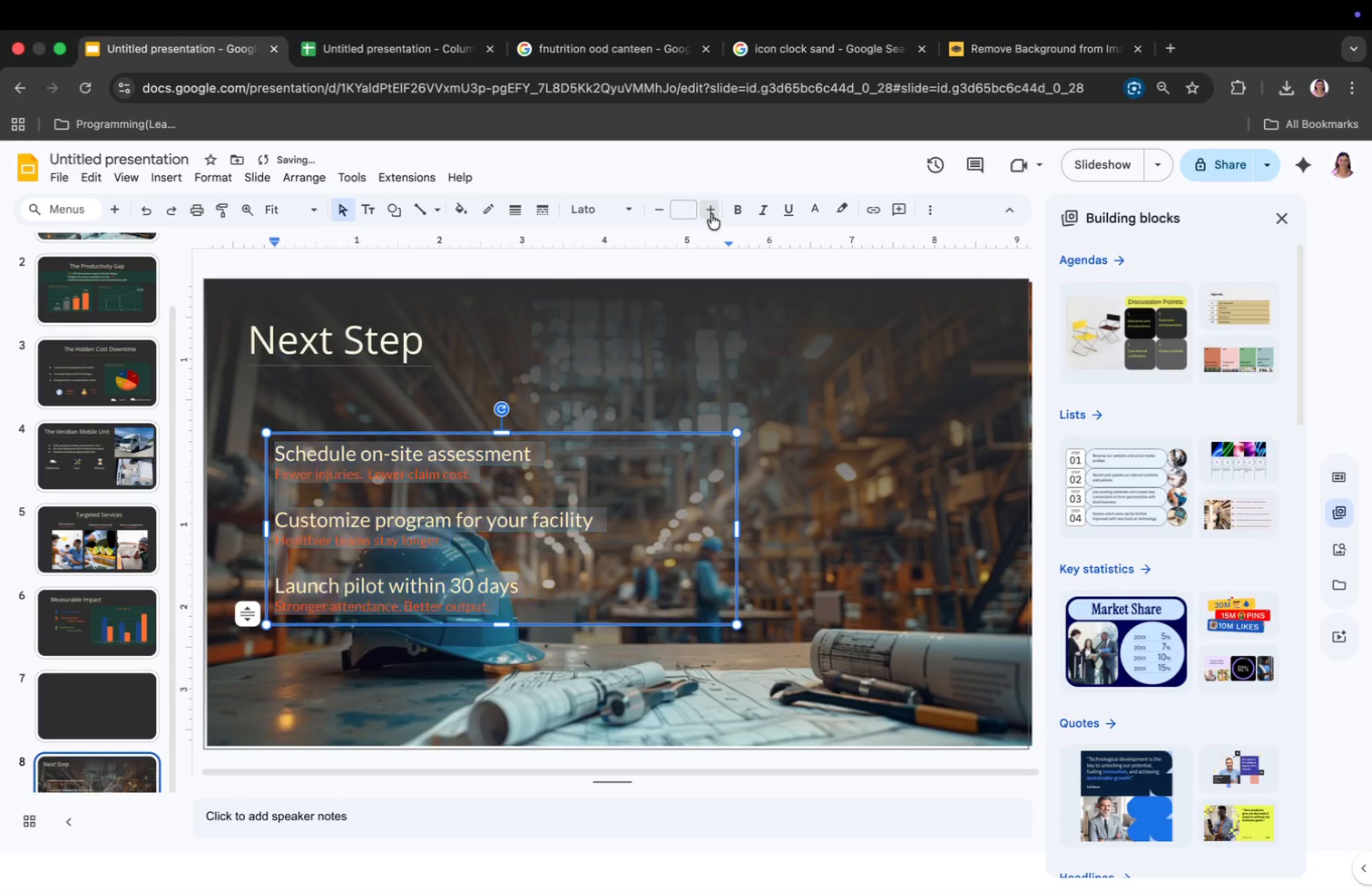 
triple_click([711, 214])
 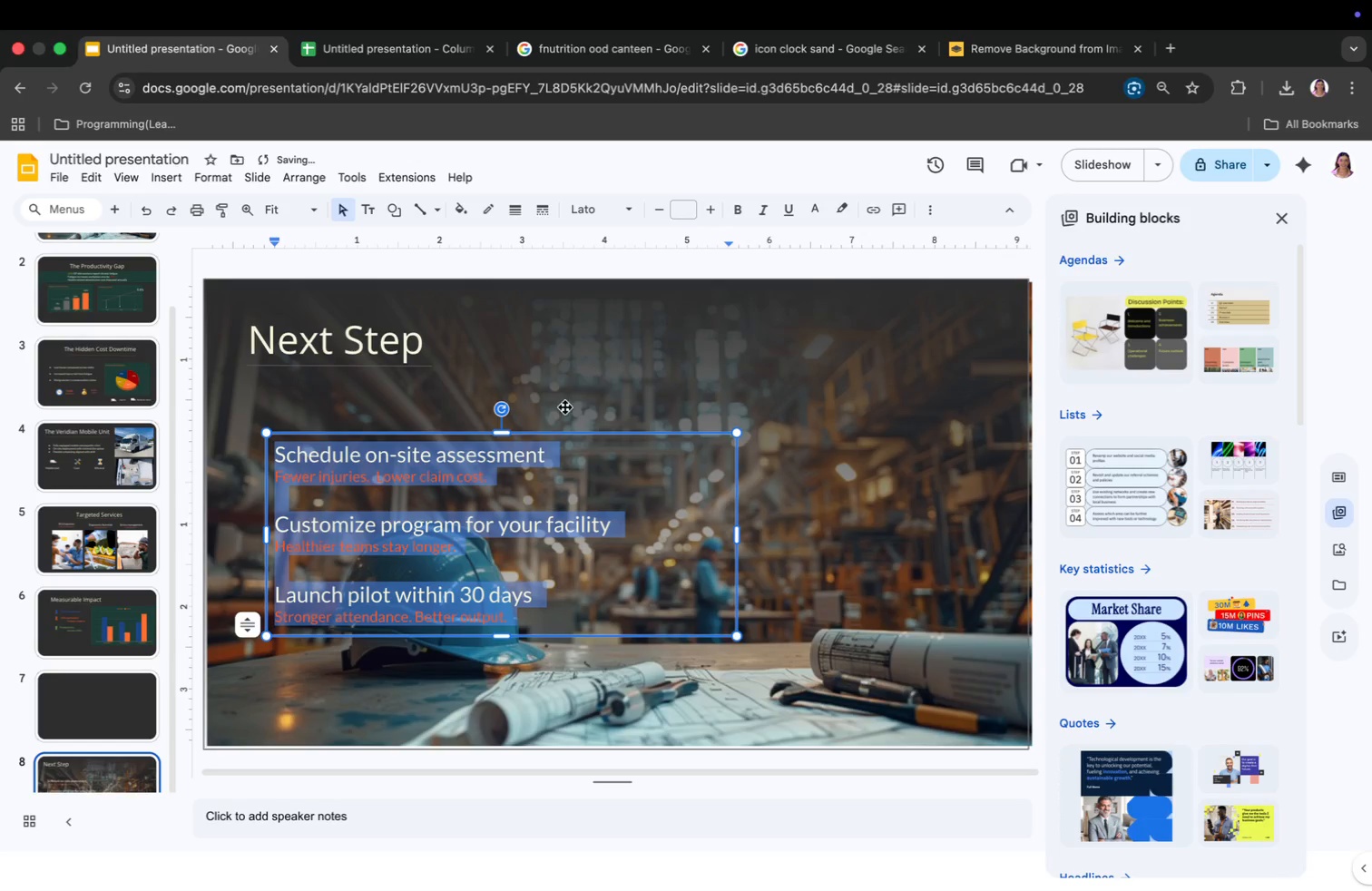 
left_click([543, 419])
 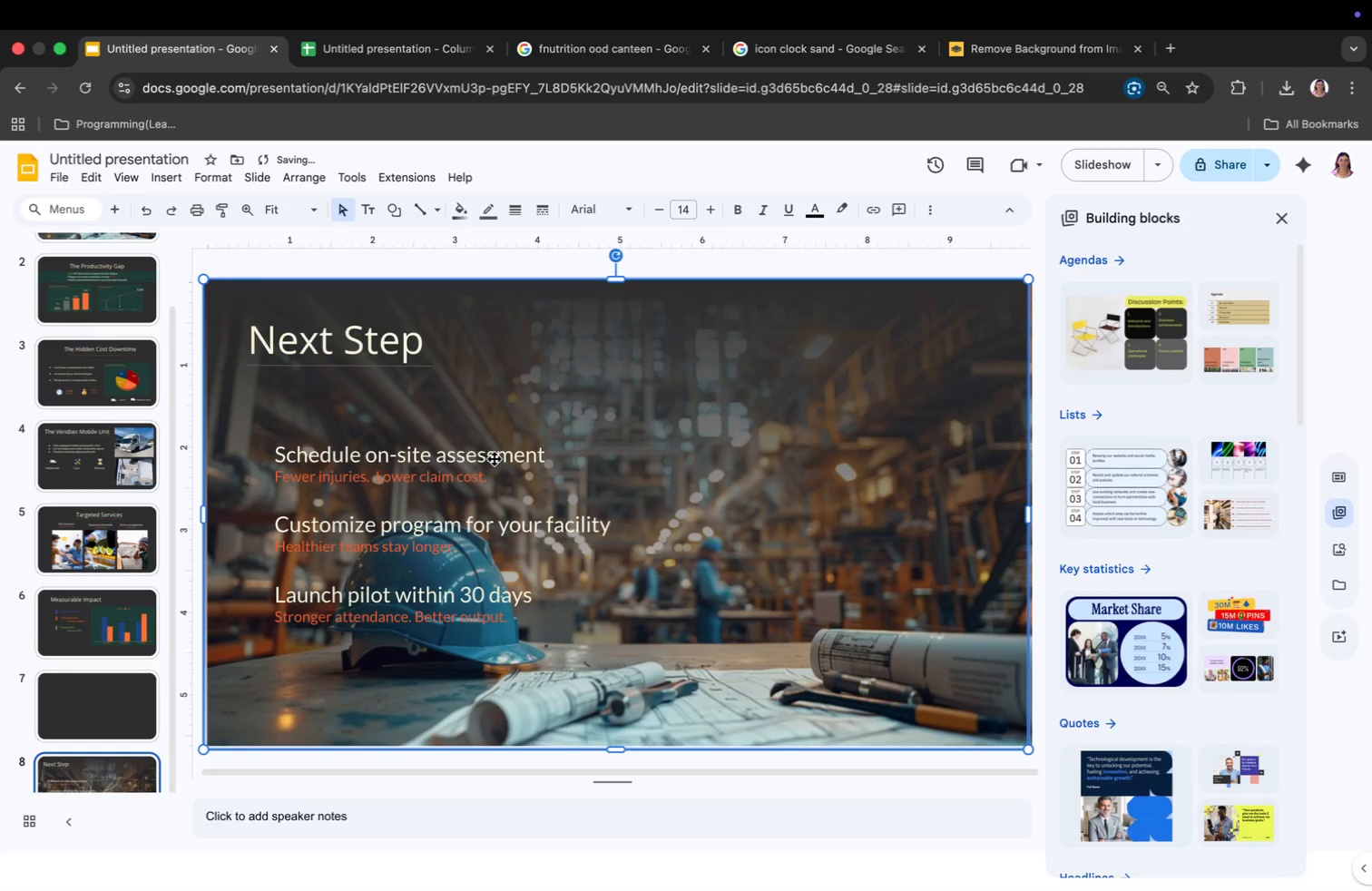 
left_click([492, 482])
 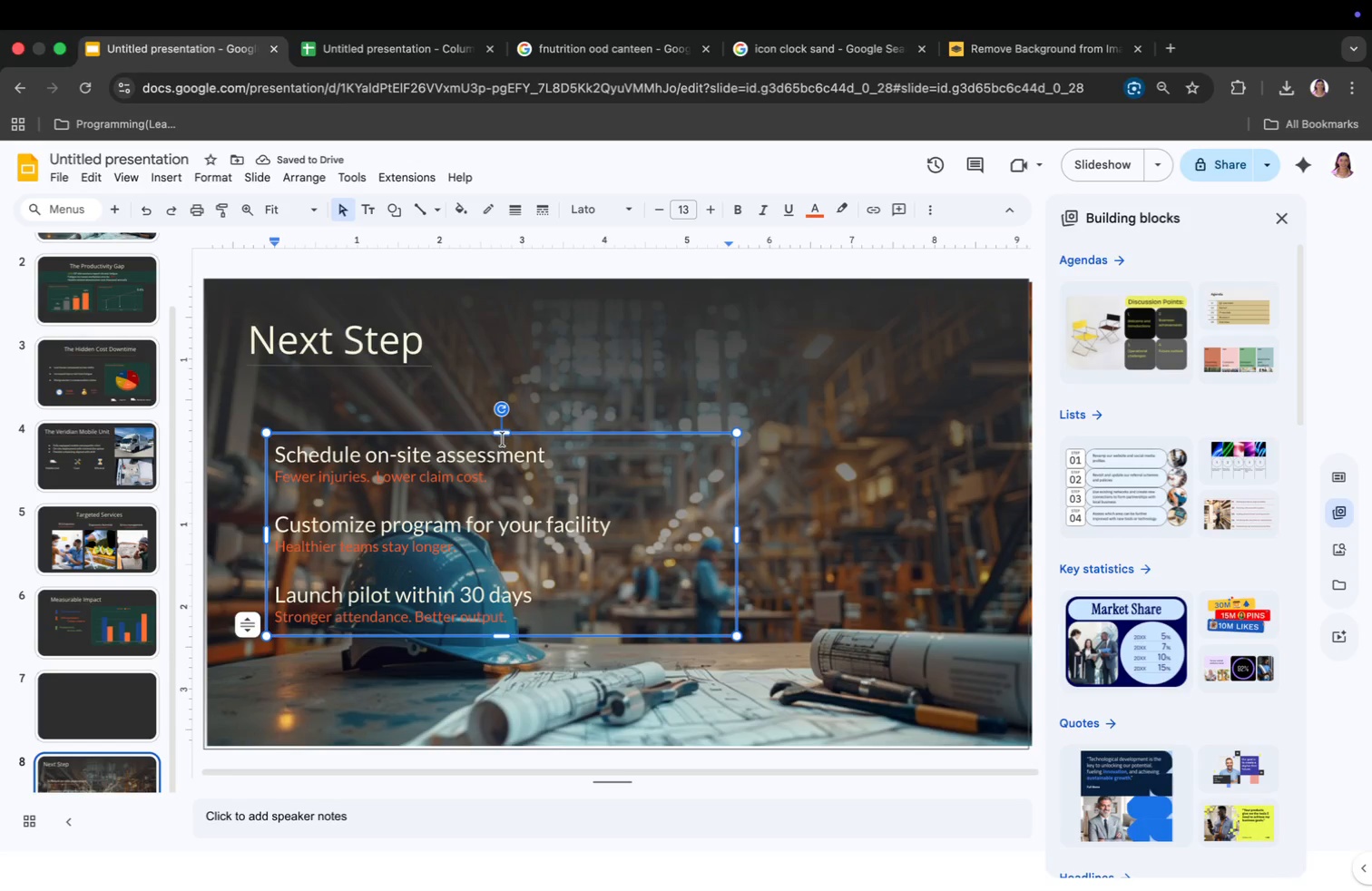 
left_click_drag(start_coordinate=[503, 437], to_coordinate=[491, 398])
 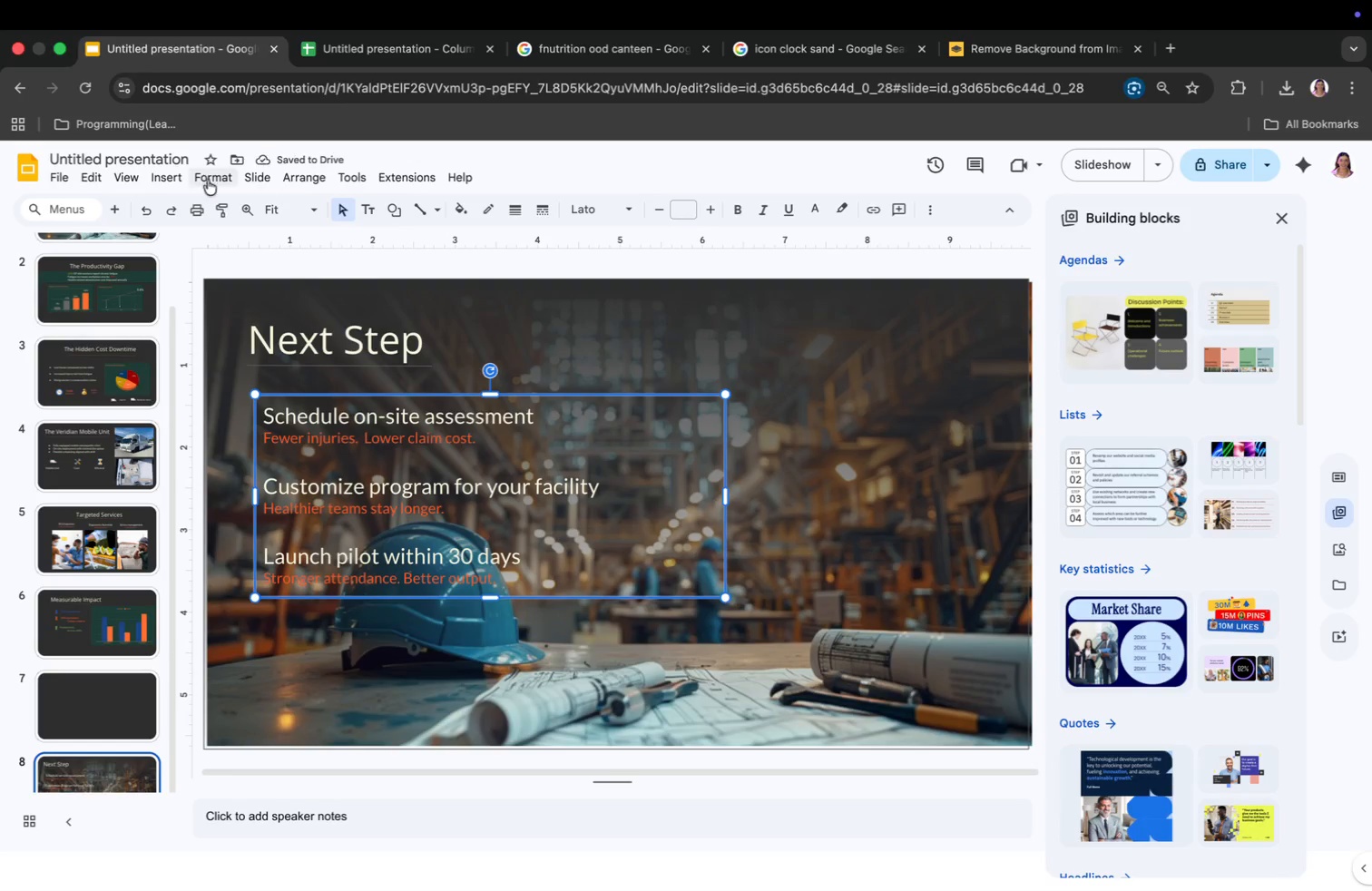 
left_click([152, 178])
 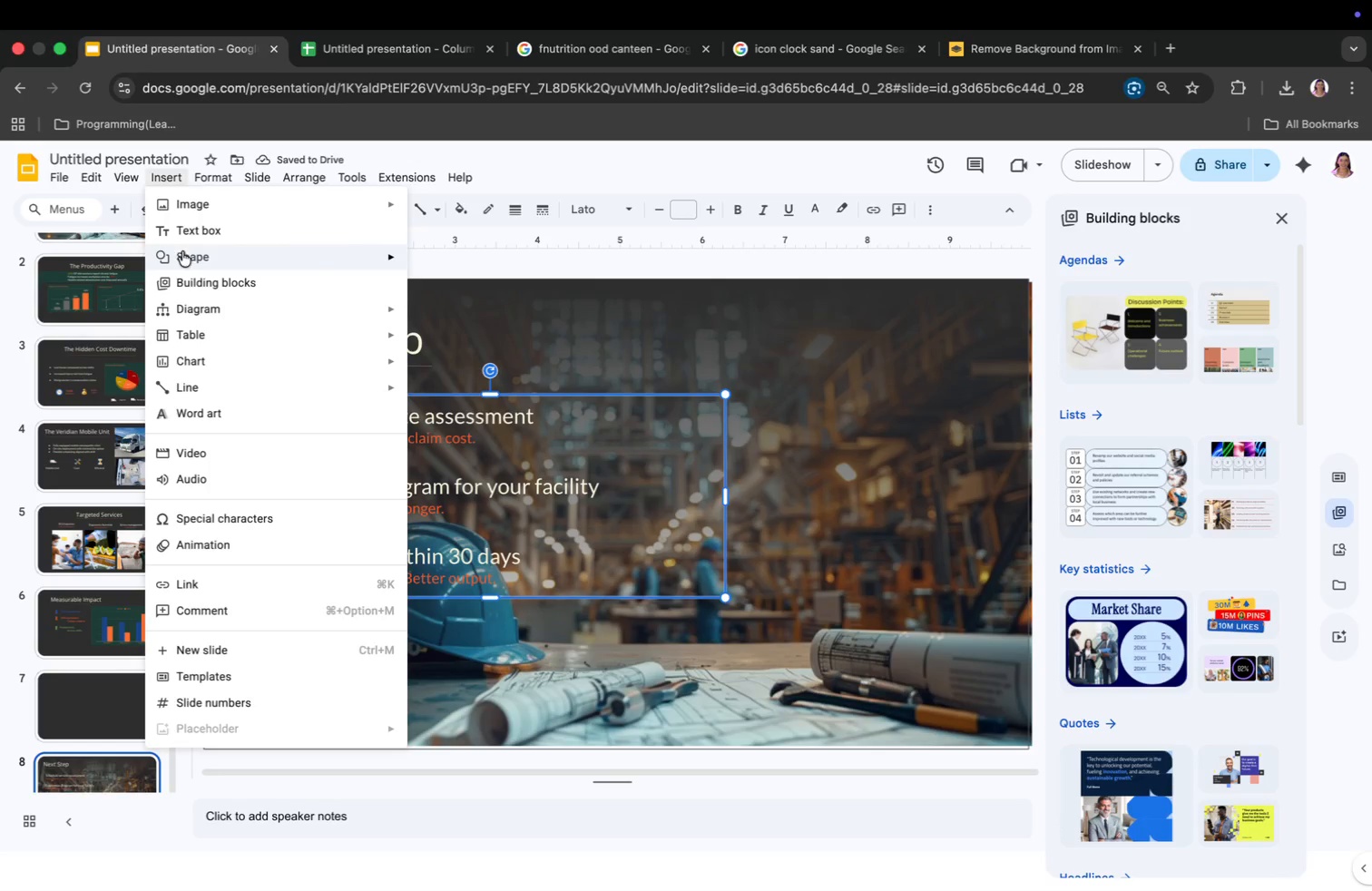 
left_click([187, 257])
 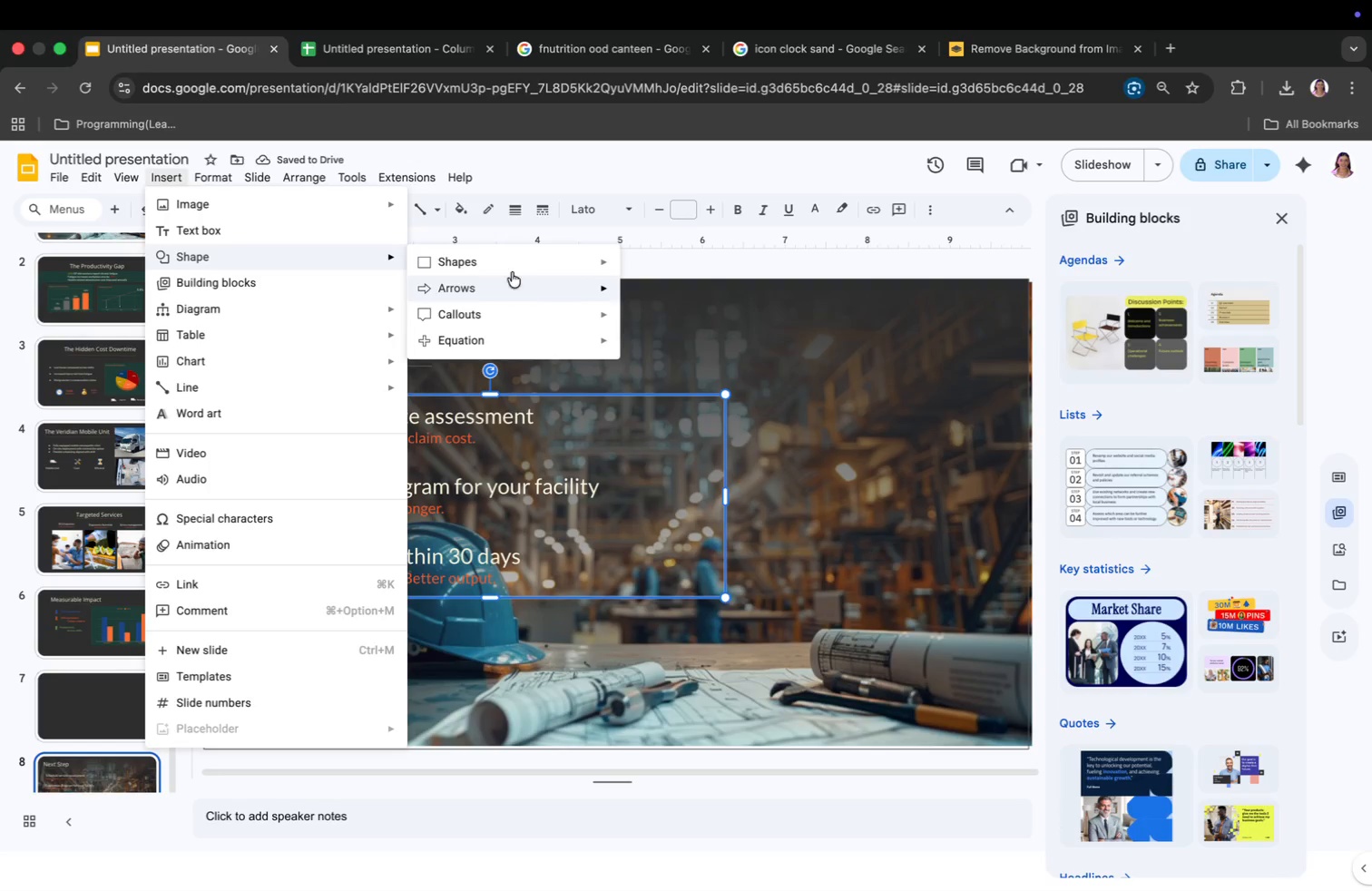 
left_click([505, 266])
 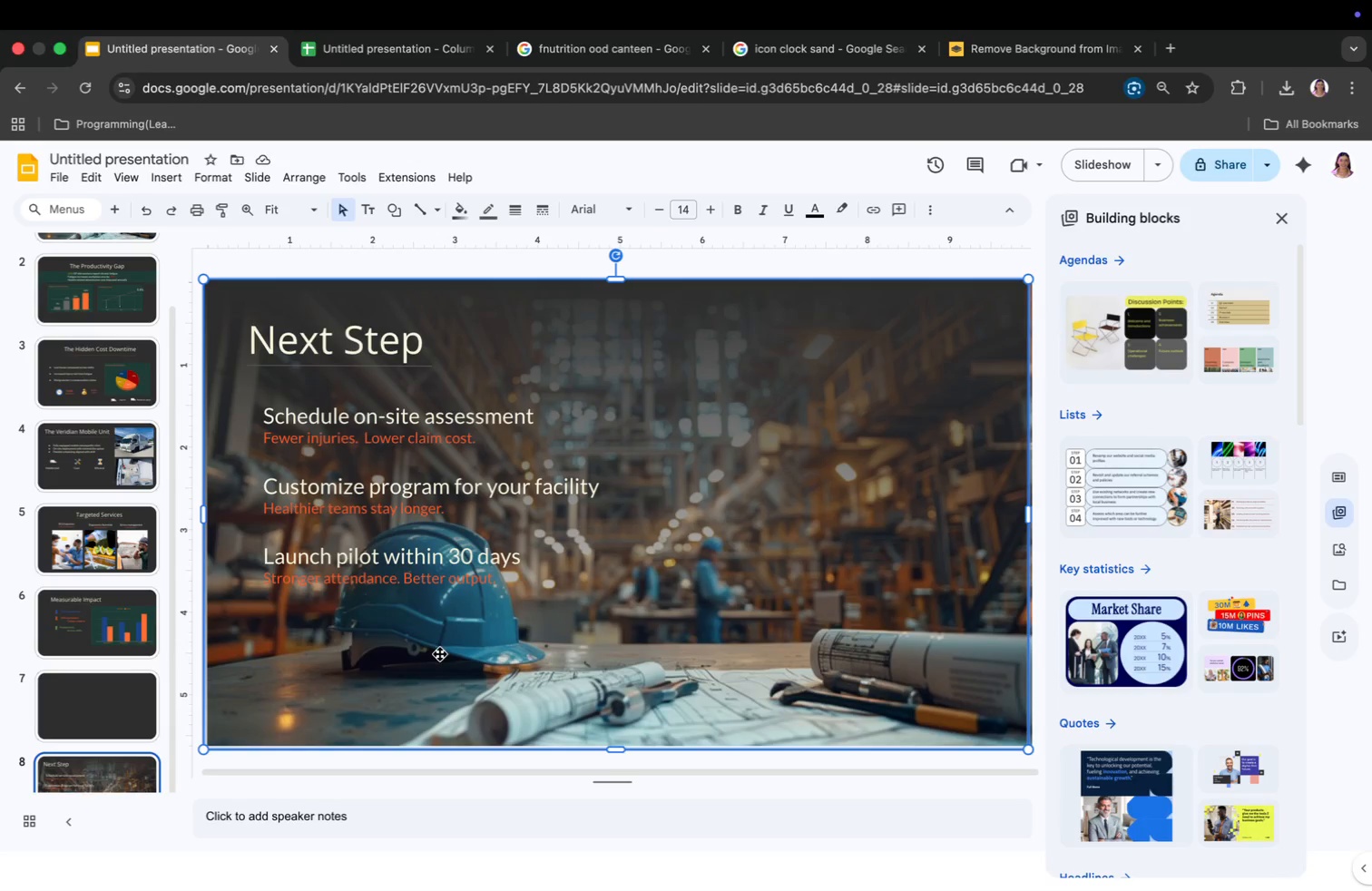 
double_click([445, 661])
 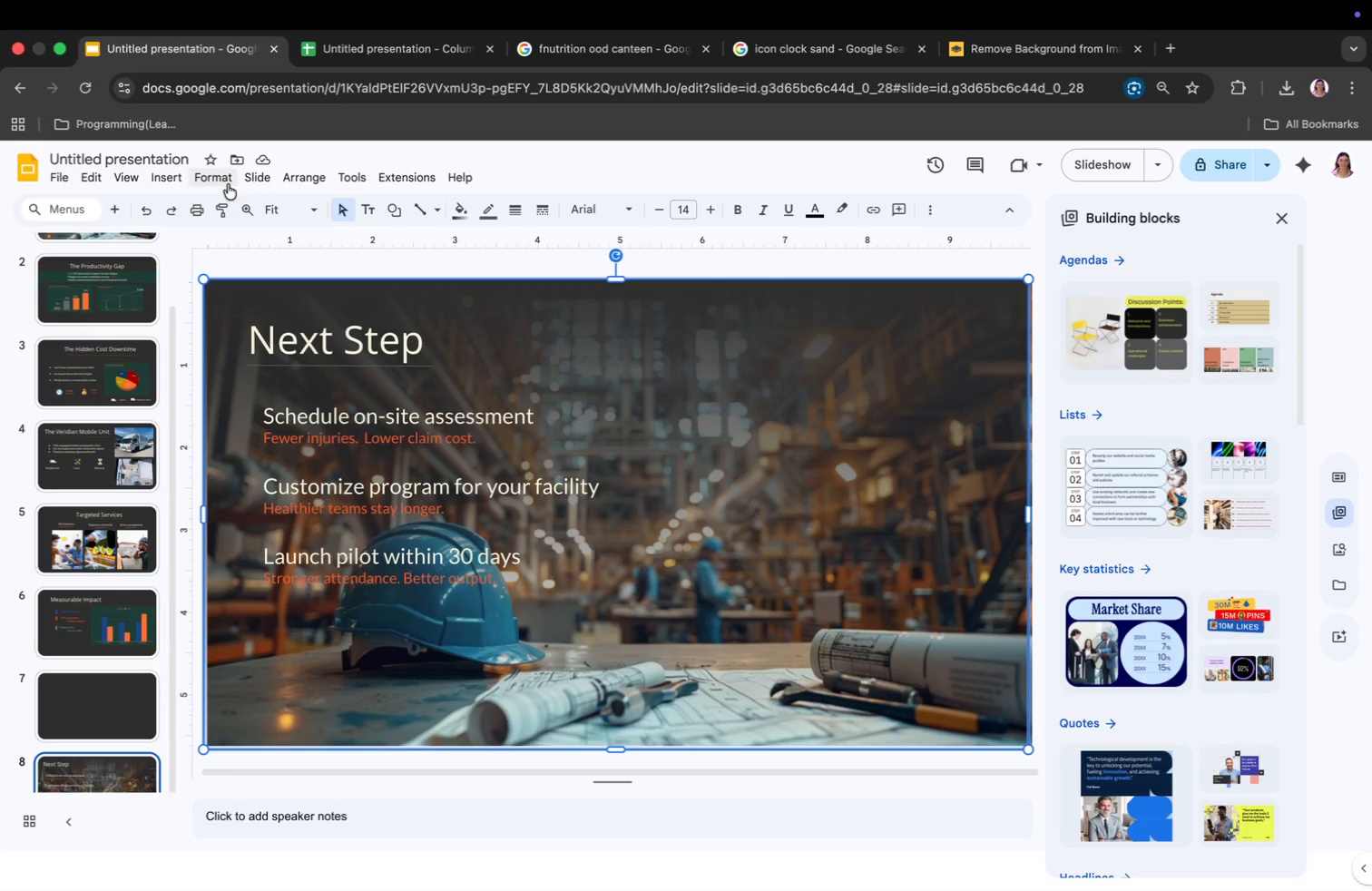 
left_click([168, 173])
 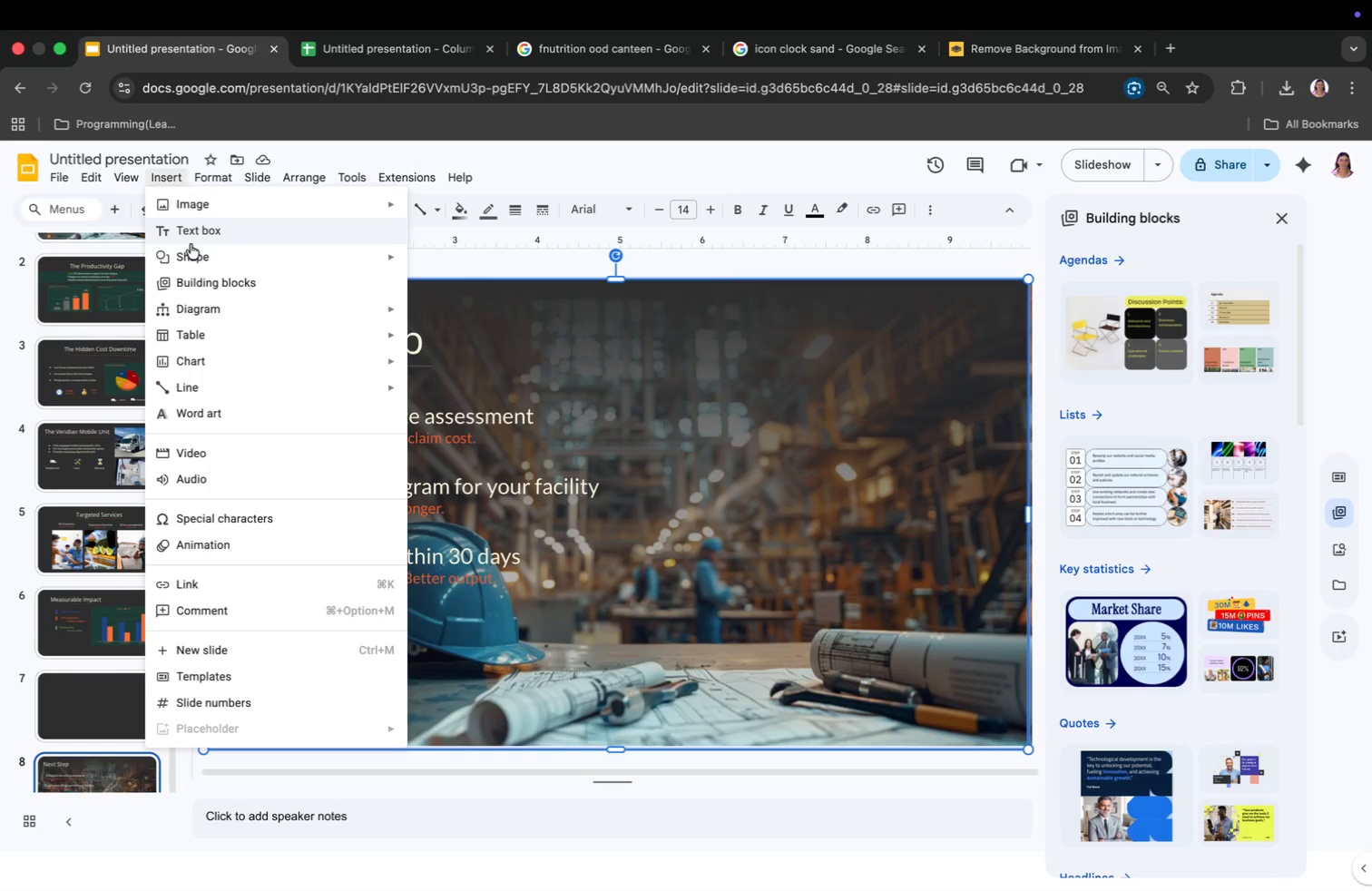 
left_click([193, 256])
 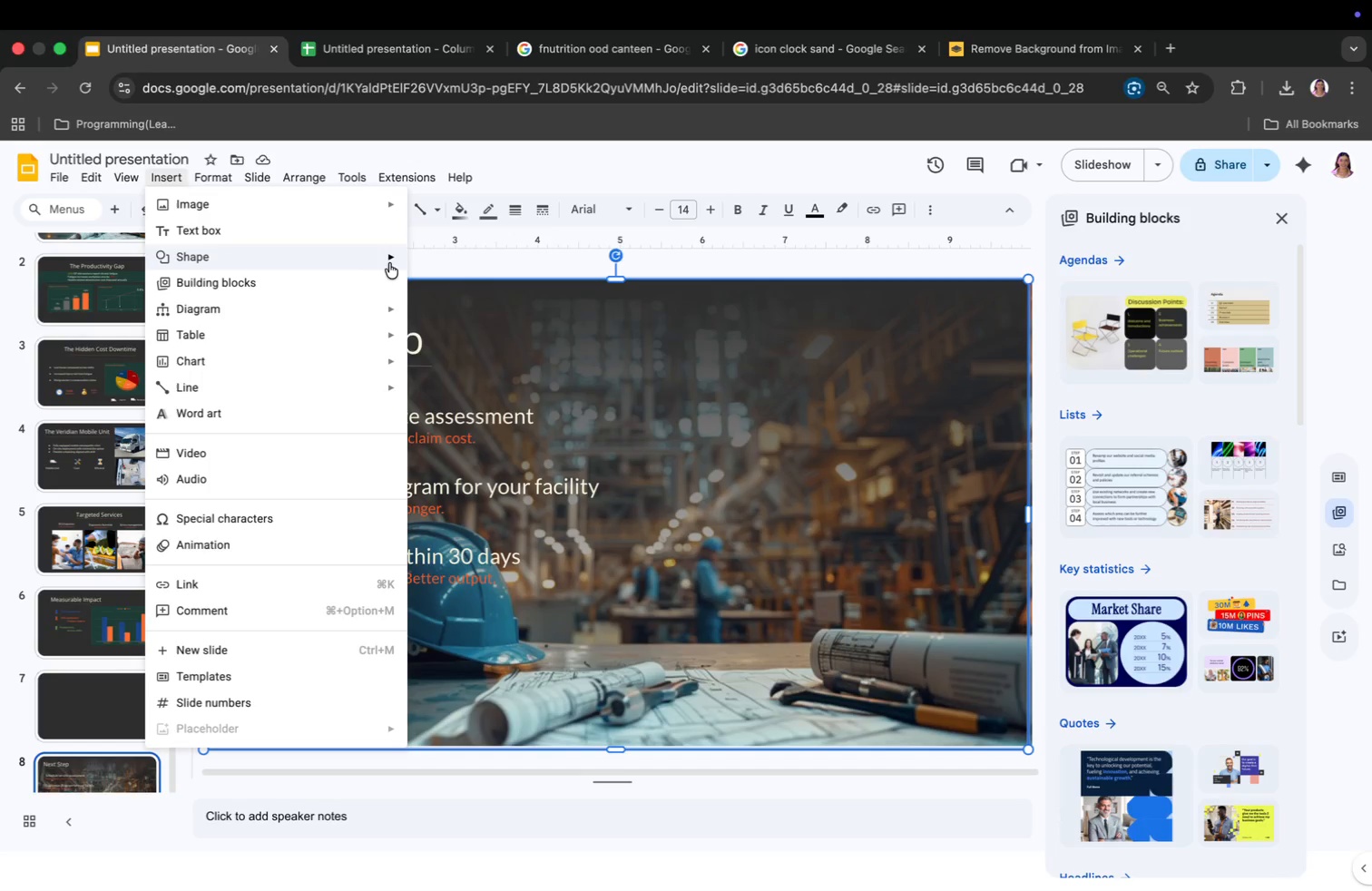 
double_click([428, 263])
 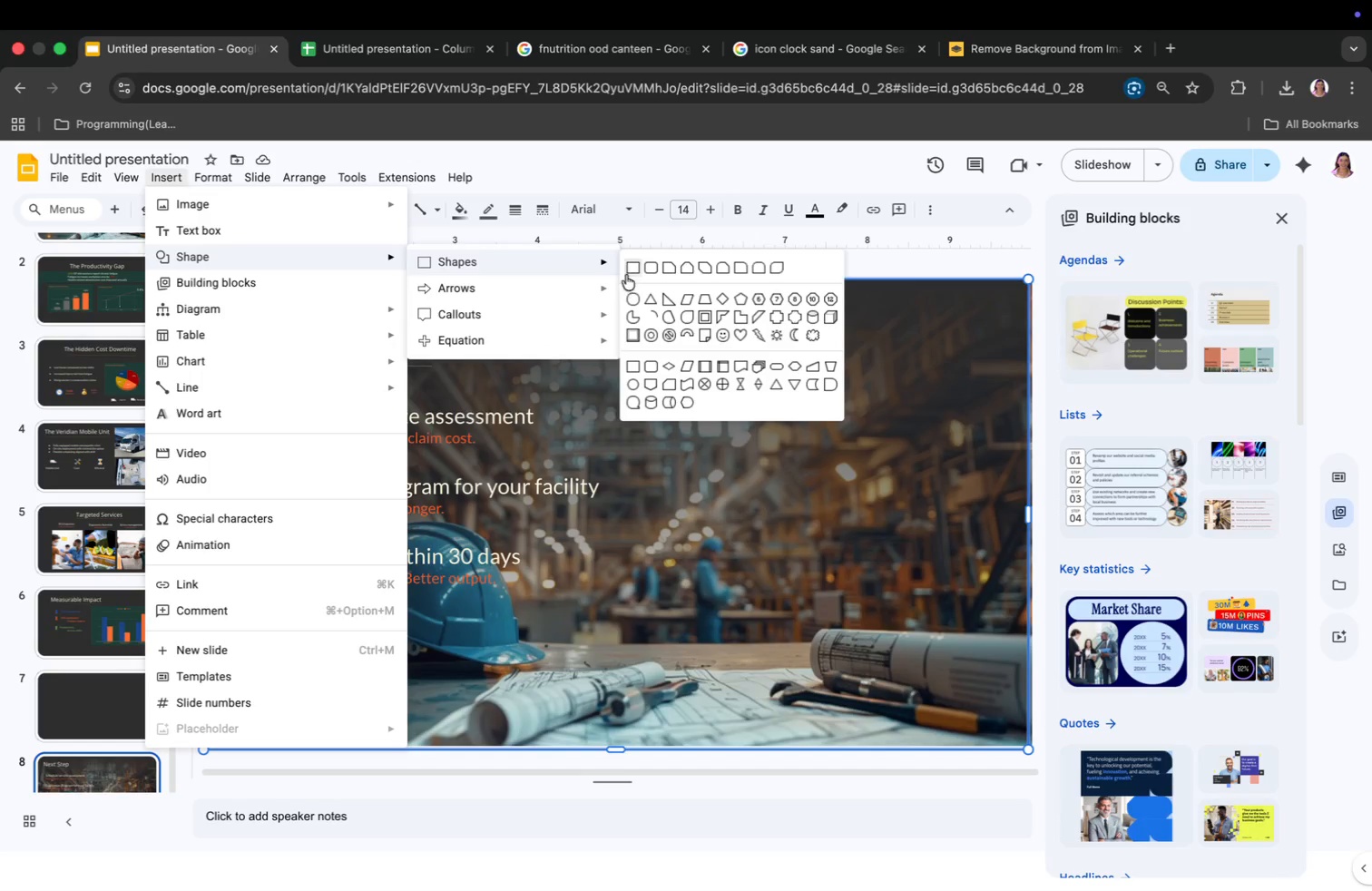 
left_click([632, 269])
 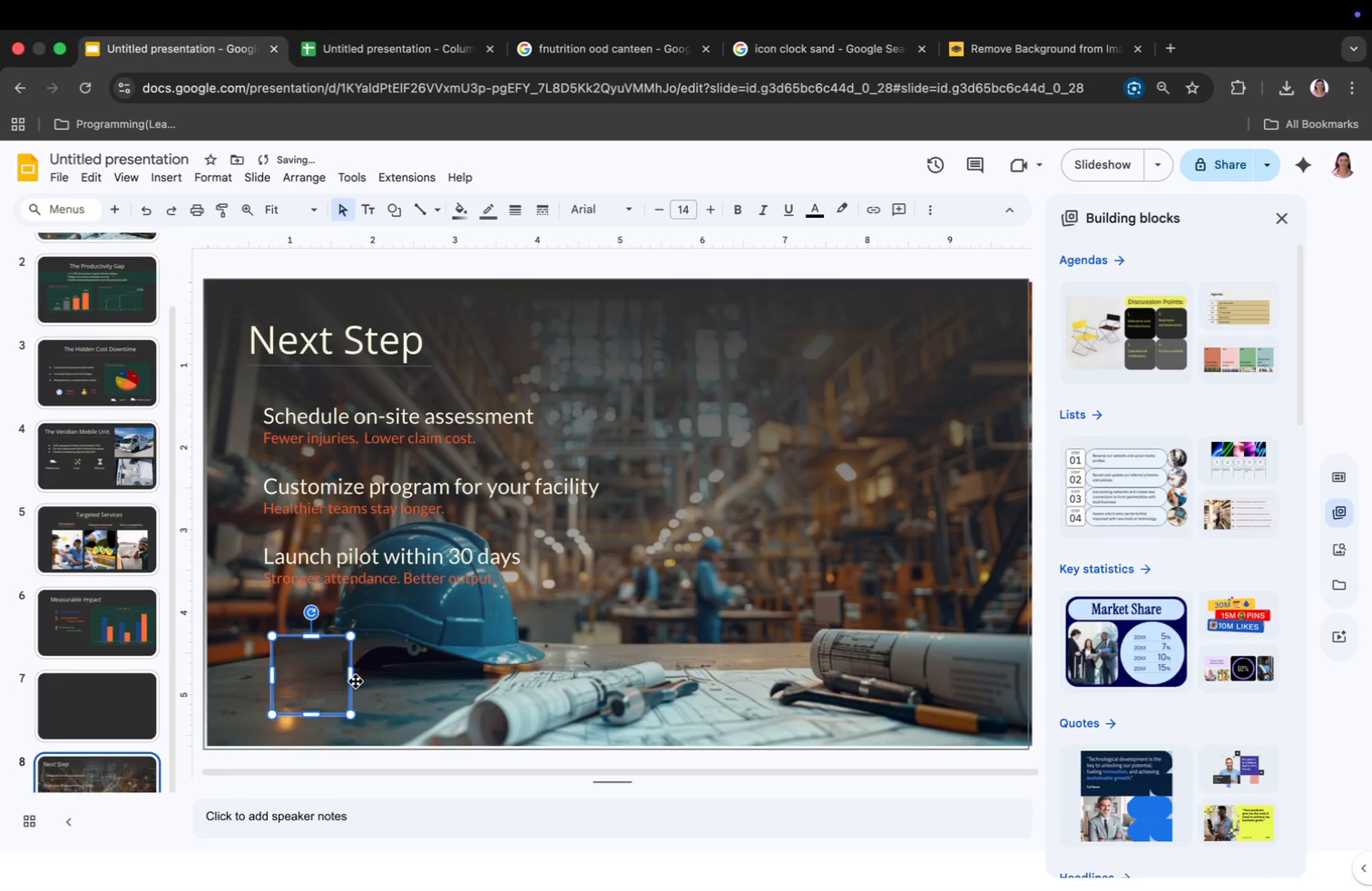 
left_click_drag(start_coordinate=[350, 676], to_coordinate=[621, 672])
 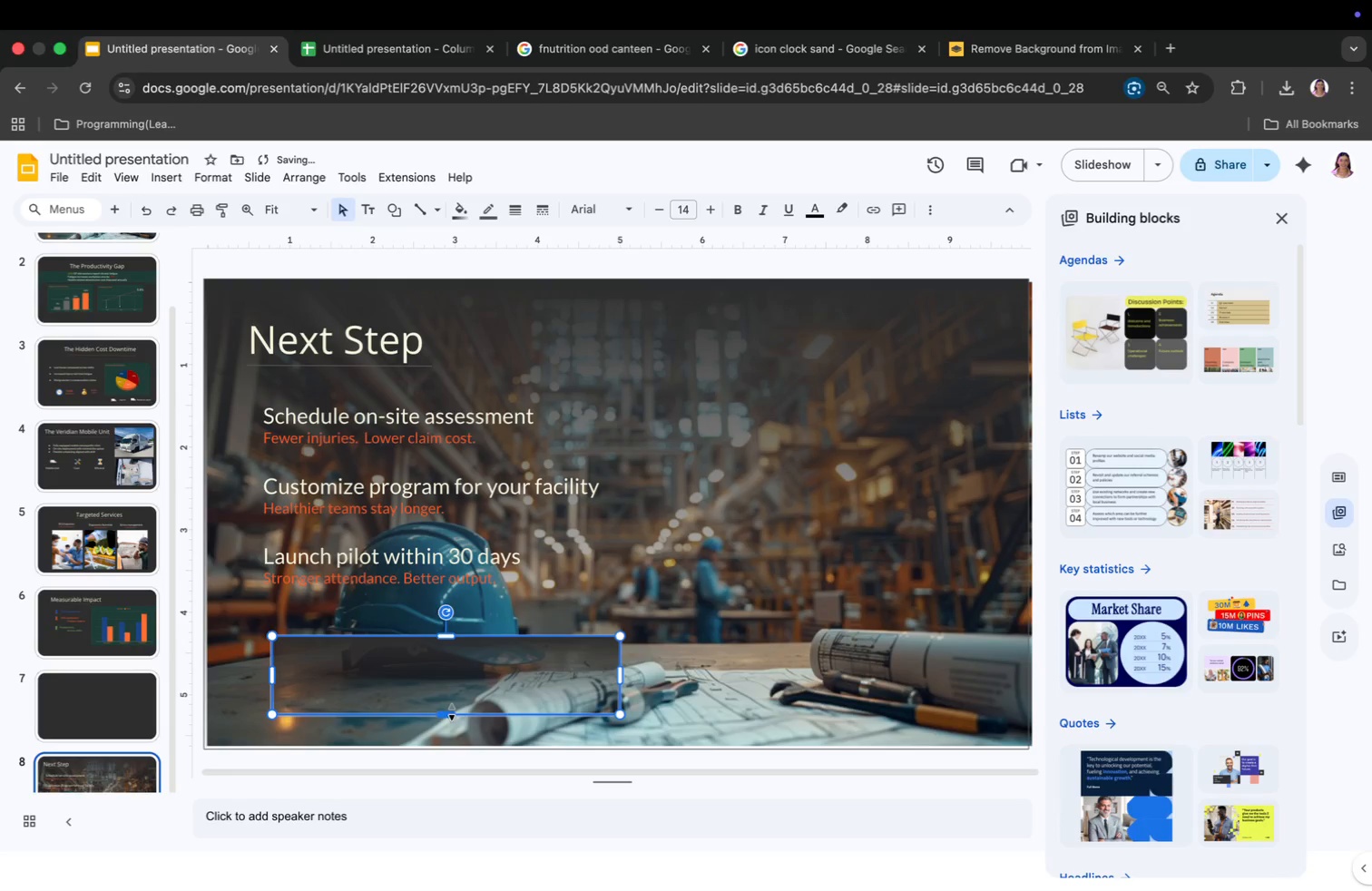 
left_click_drag(start_coordinate=[445, 713], to_coordinate=[446, 688])
 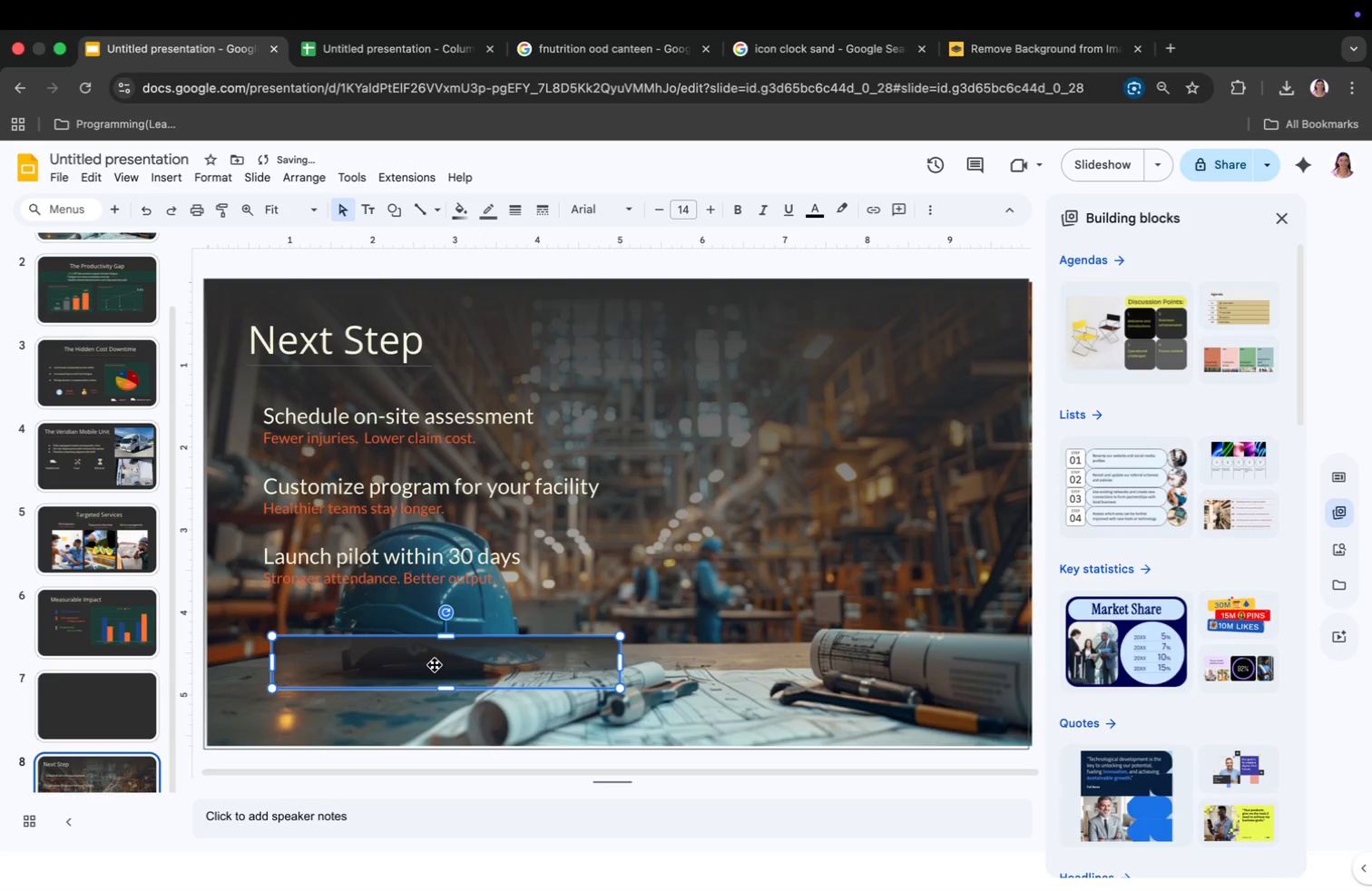 
double_click([434, 664])
 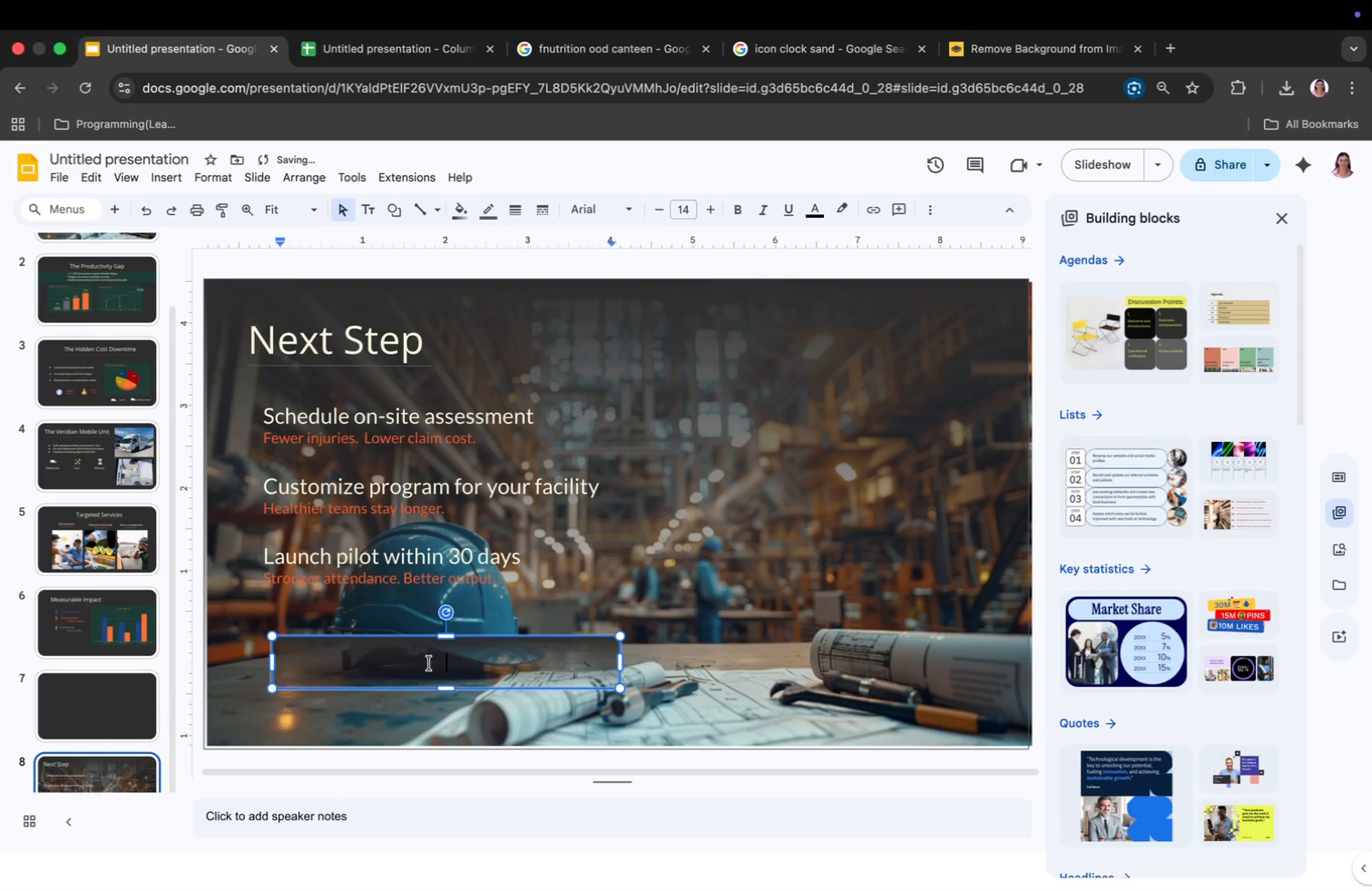 
left_click([429, 663])
 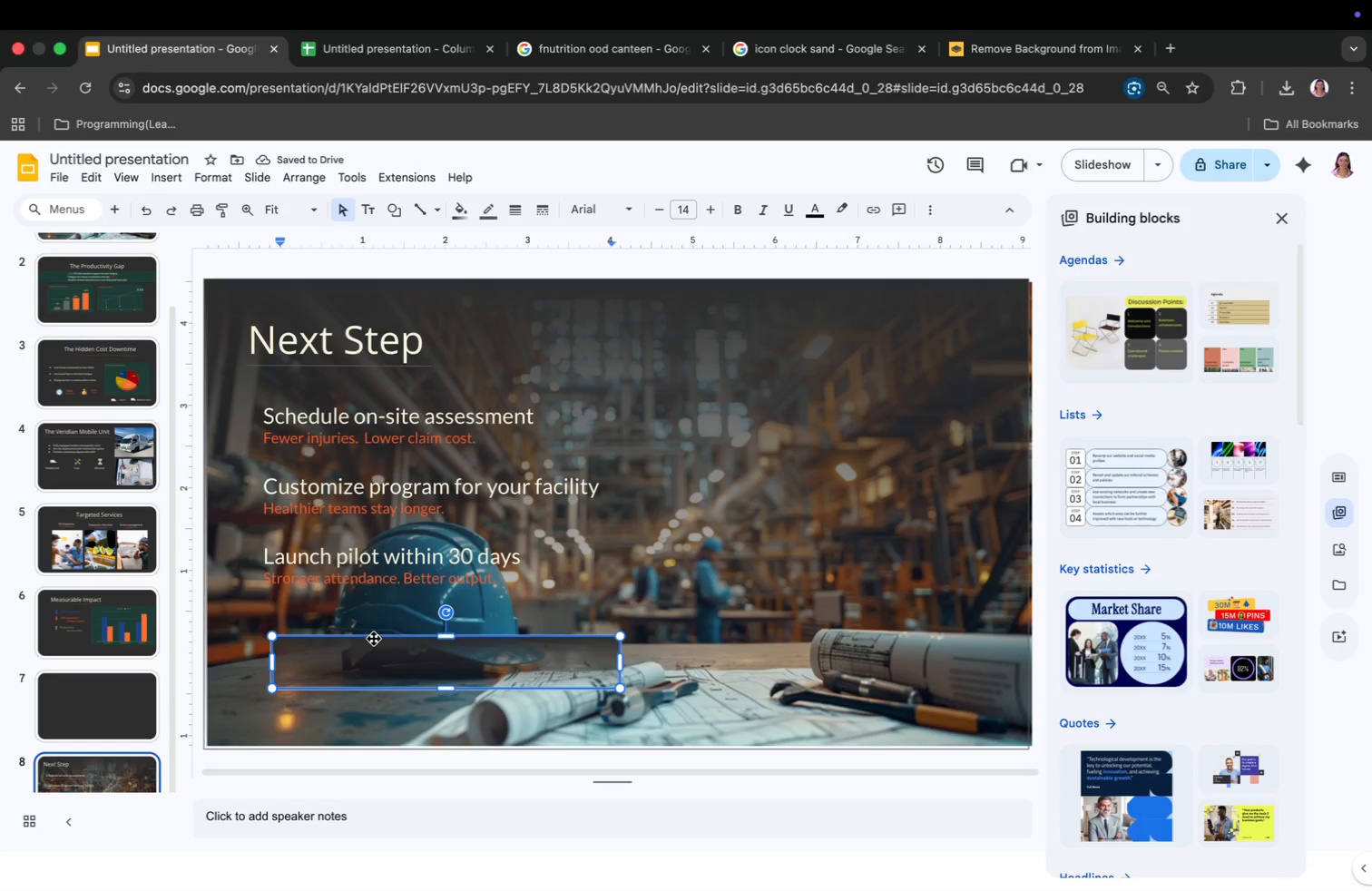 
double_click([363, 660])
 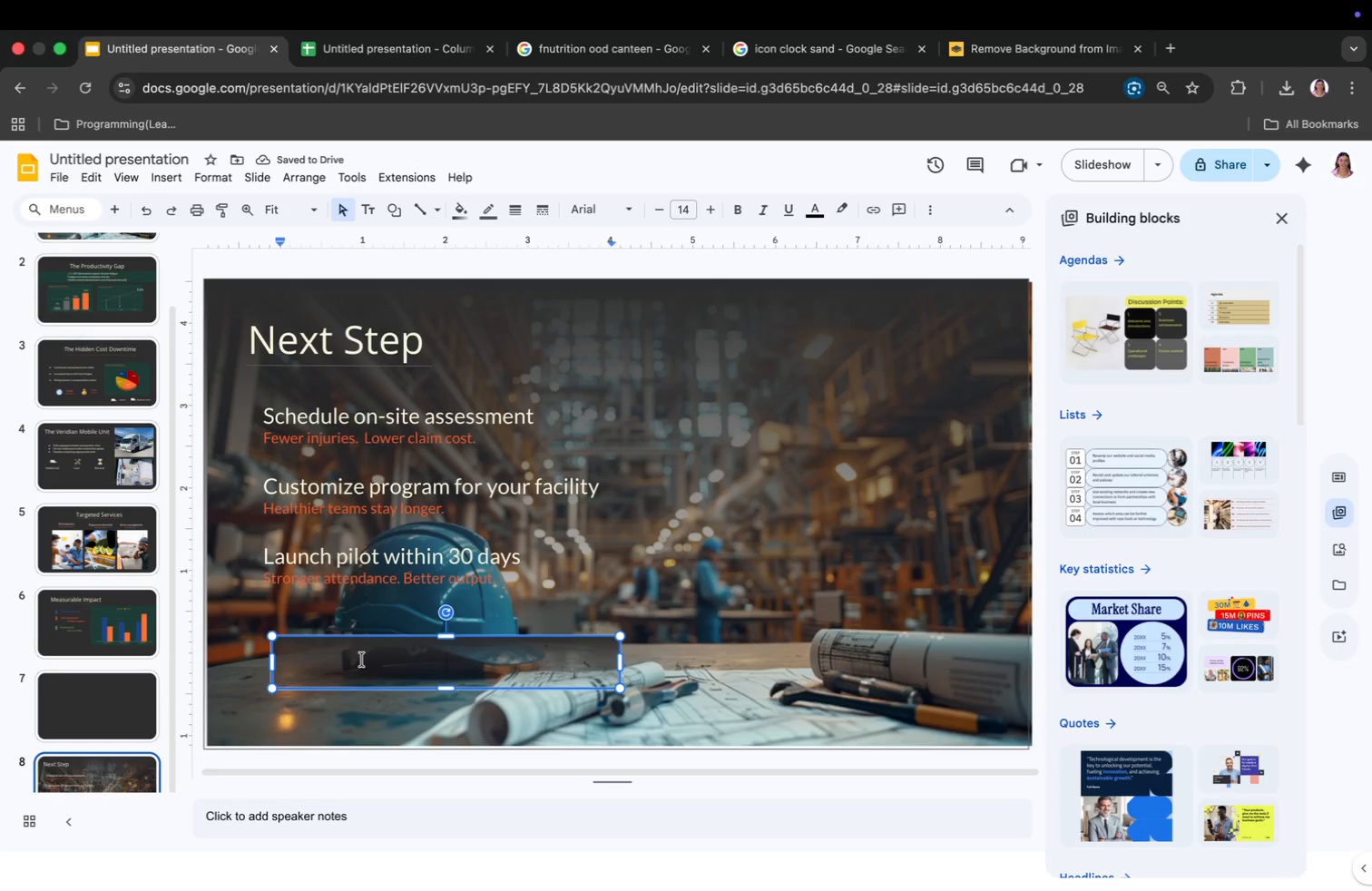 
triple_click([362, 660])
 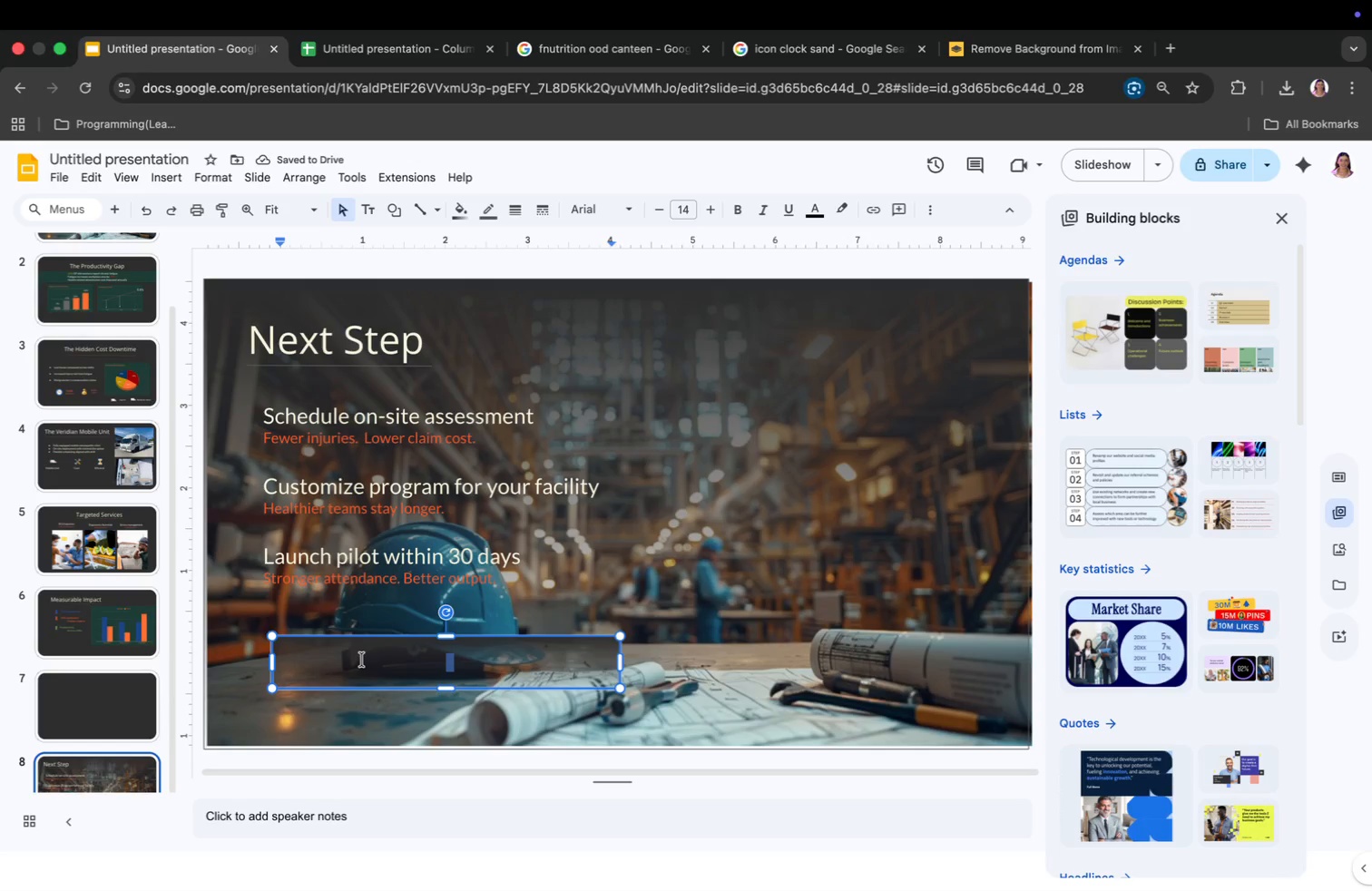 
triple_click([362, 660])
 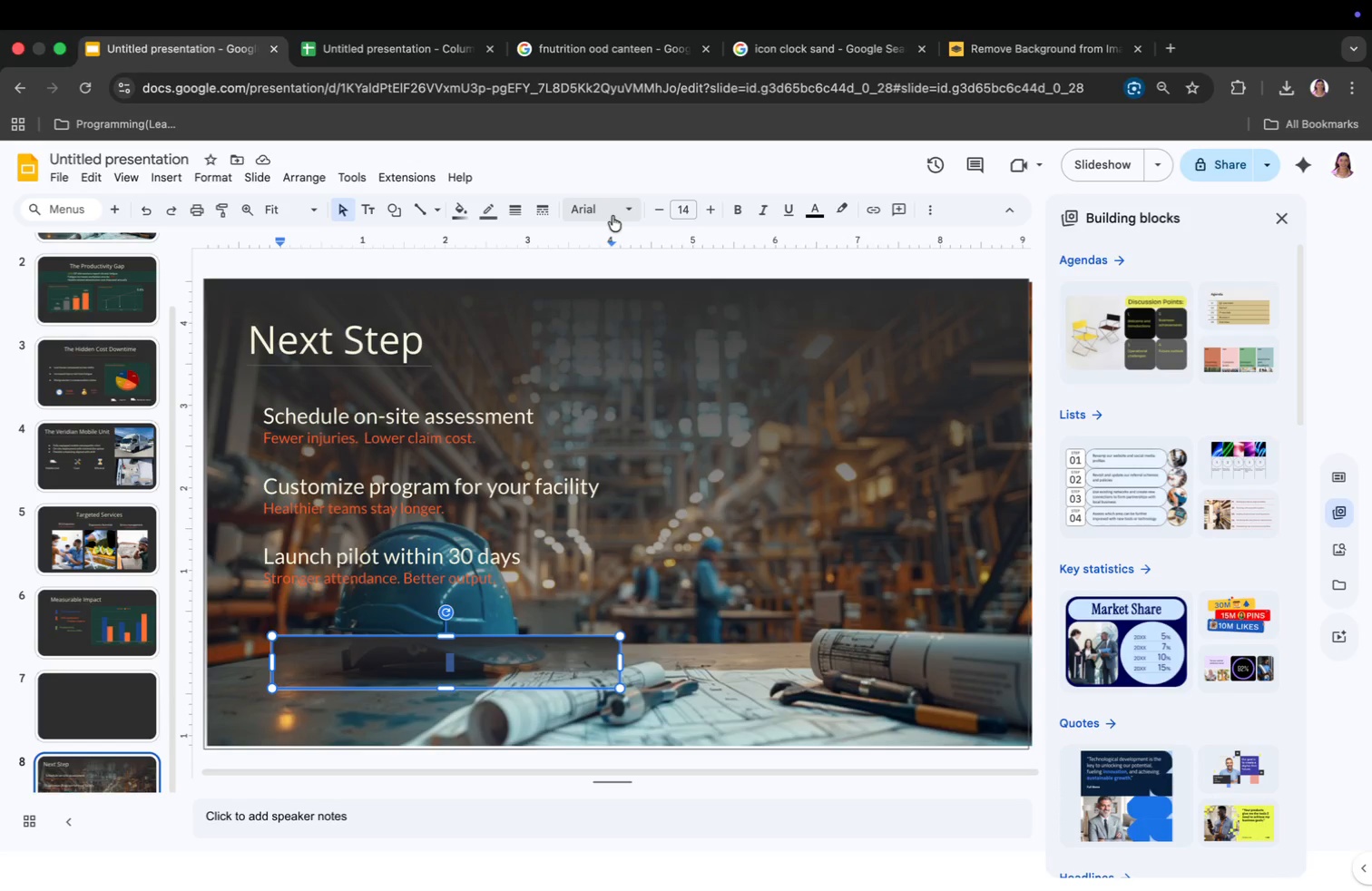 
left_click([607, 216])
 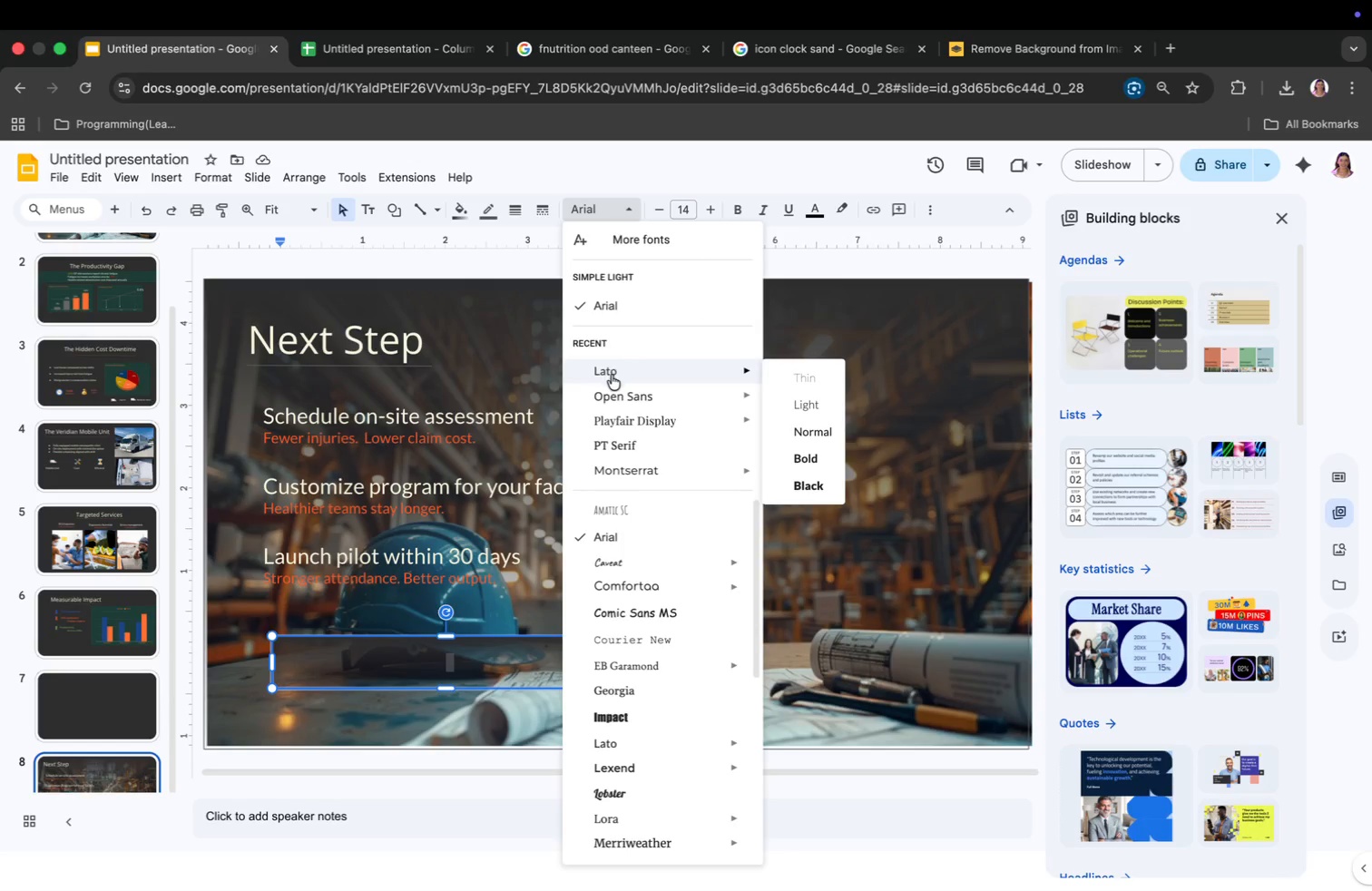 
left_click([612, 375])
 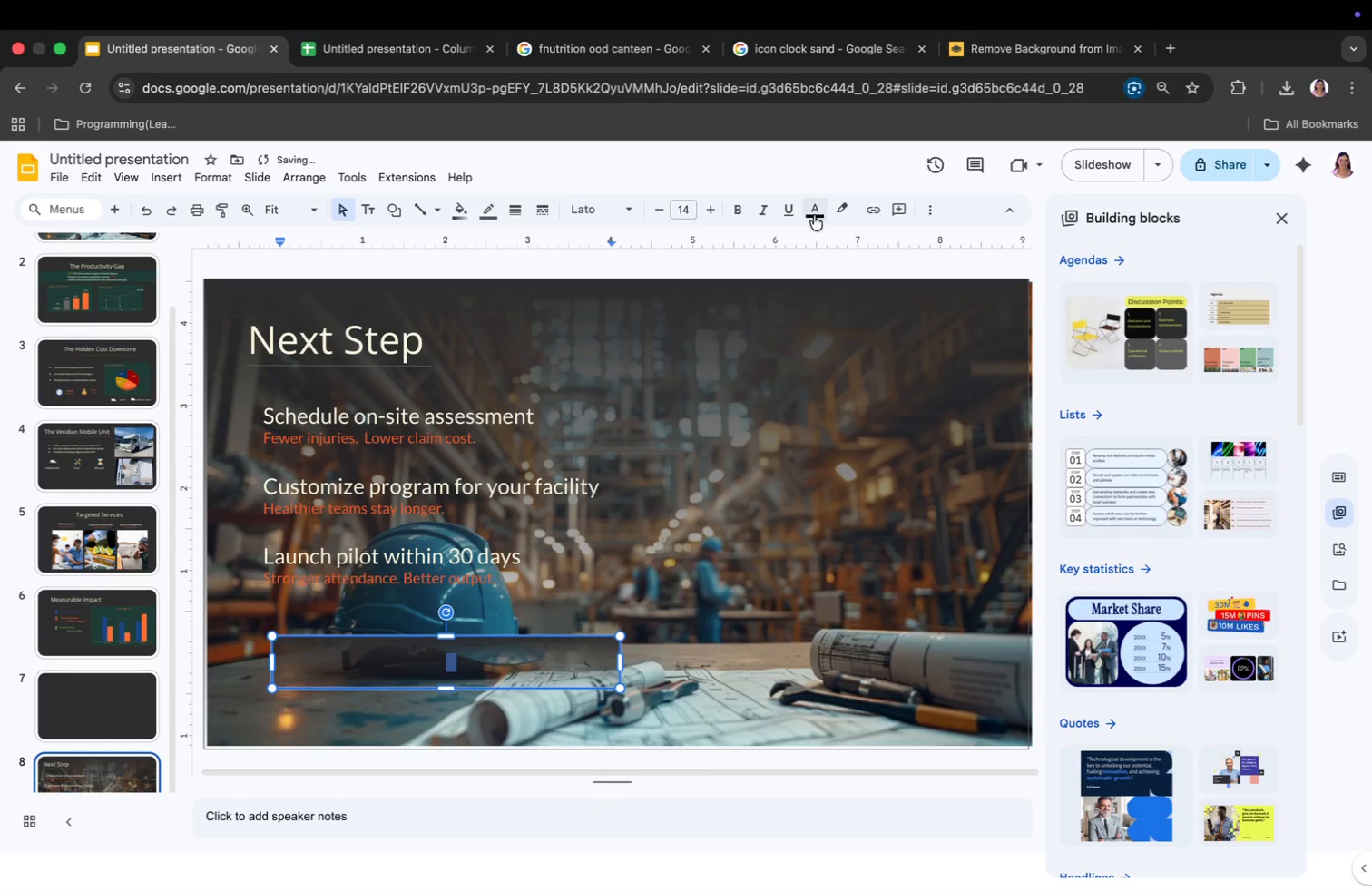 
left_click([811, 210])
 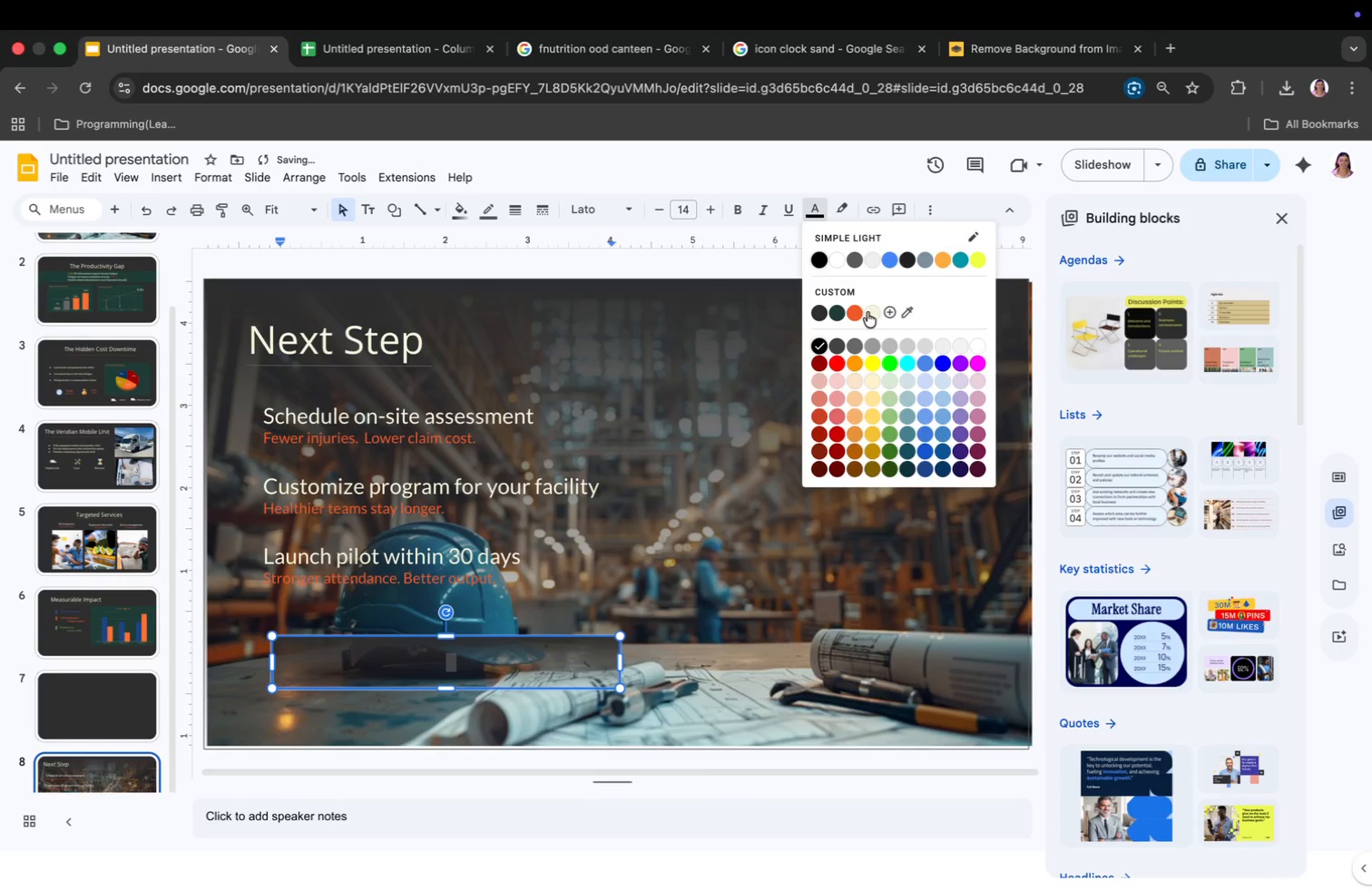 
left_click([867, 312])
 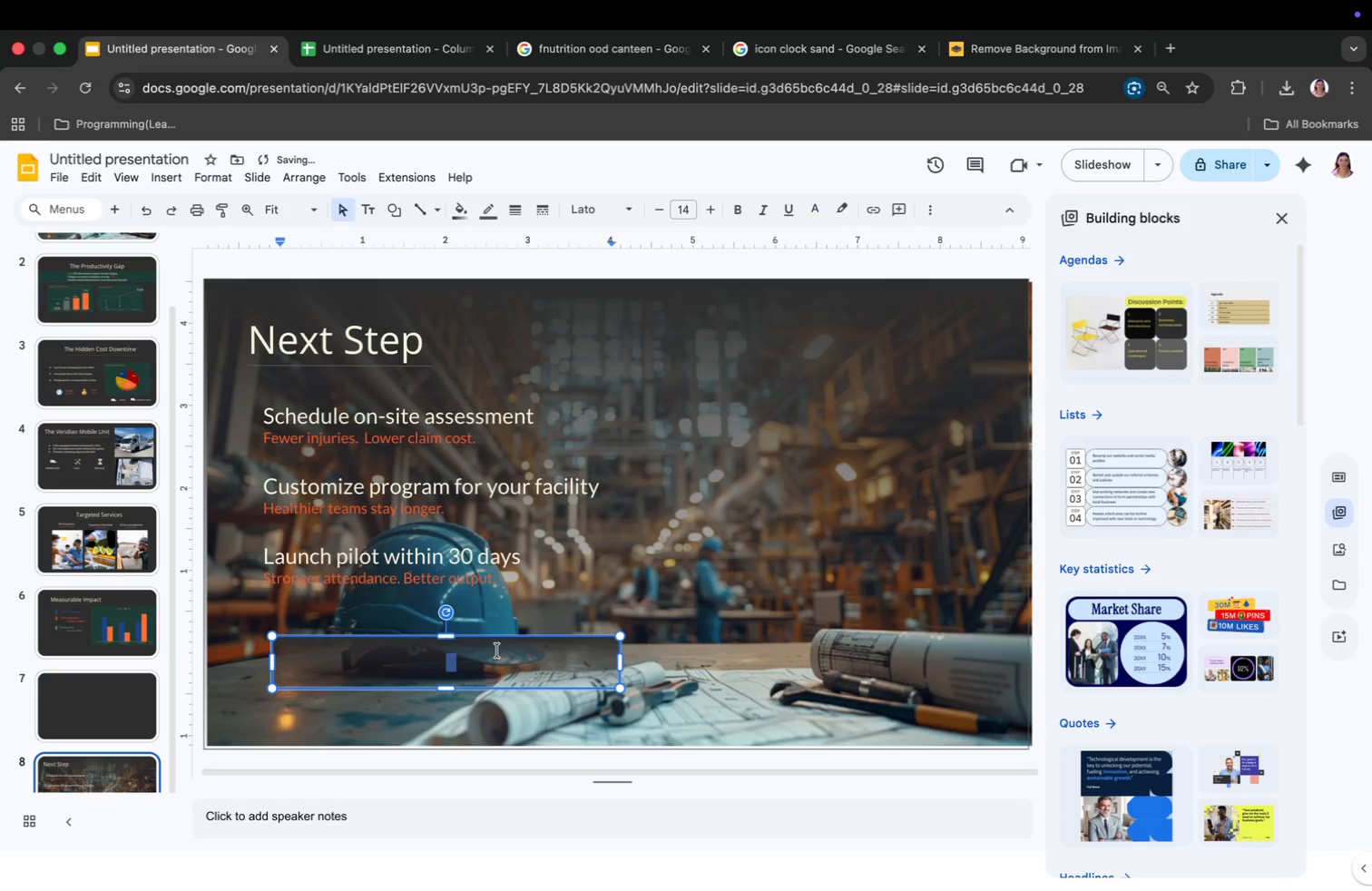 
left_click([485, 654])
 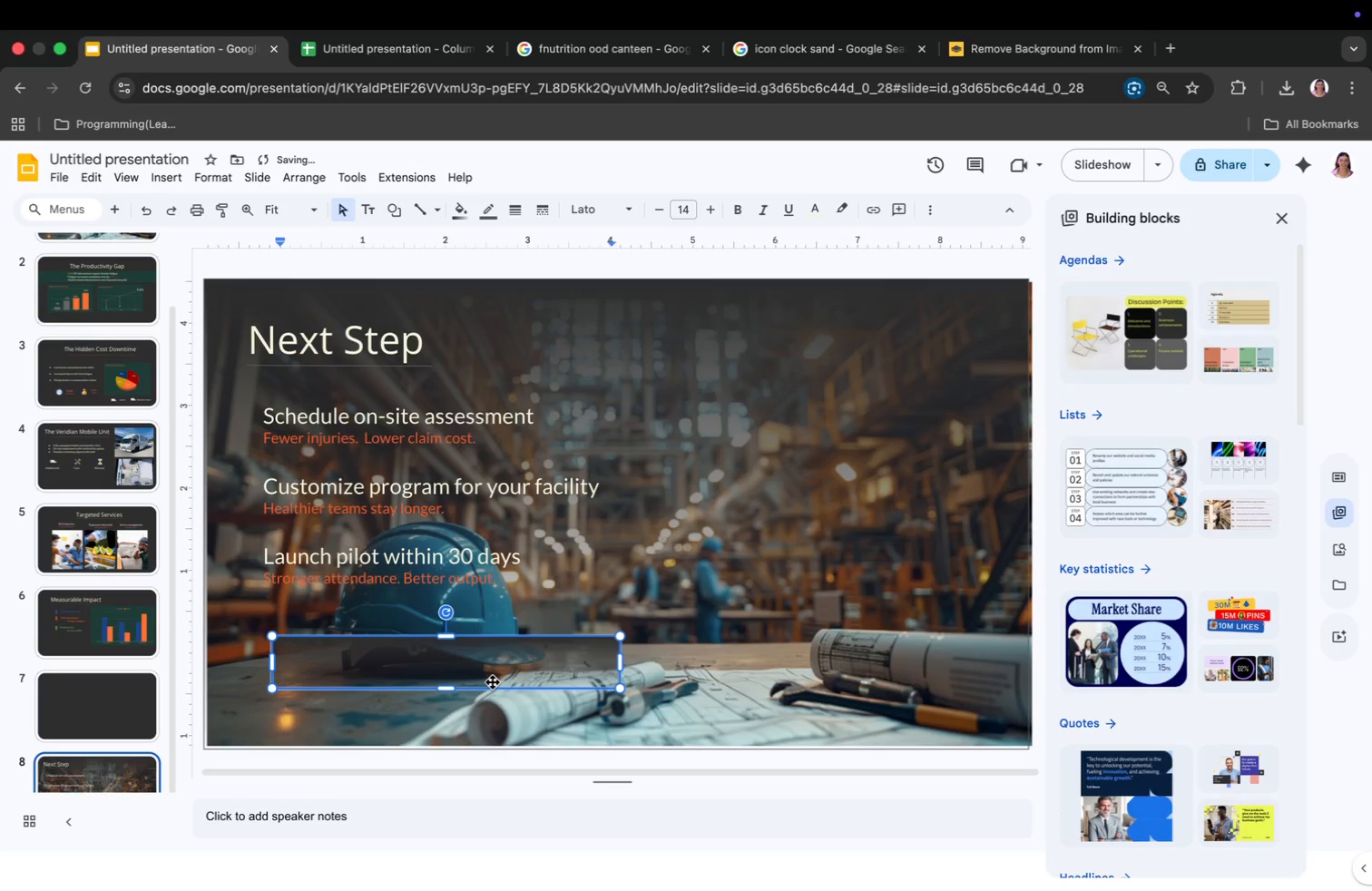 
type(GET STARTED TODAY)
 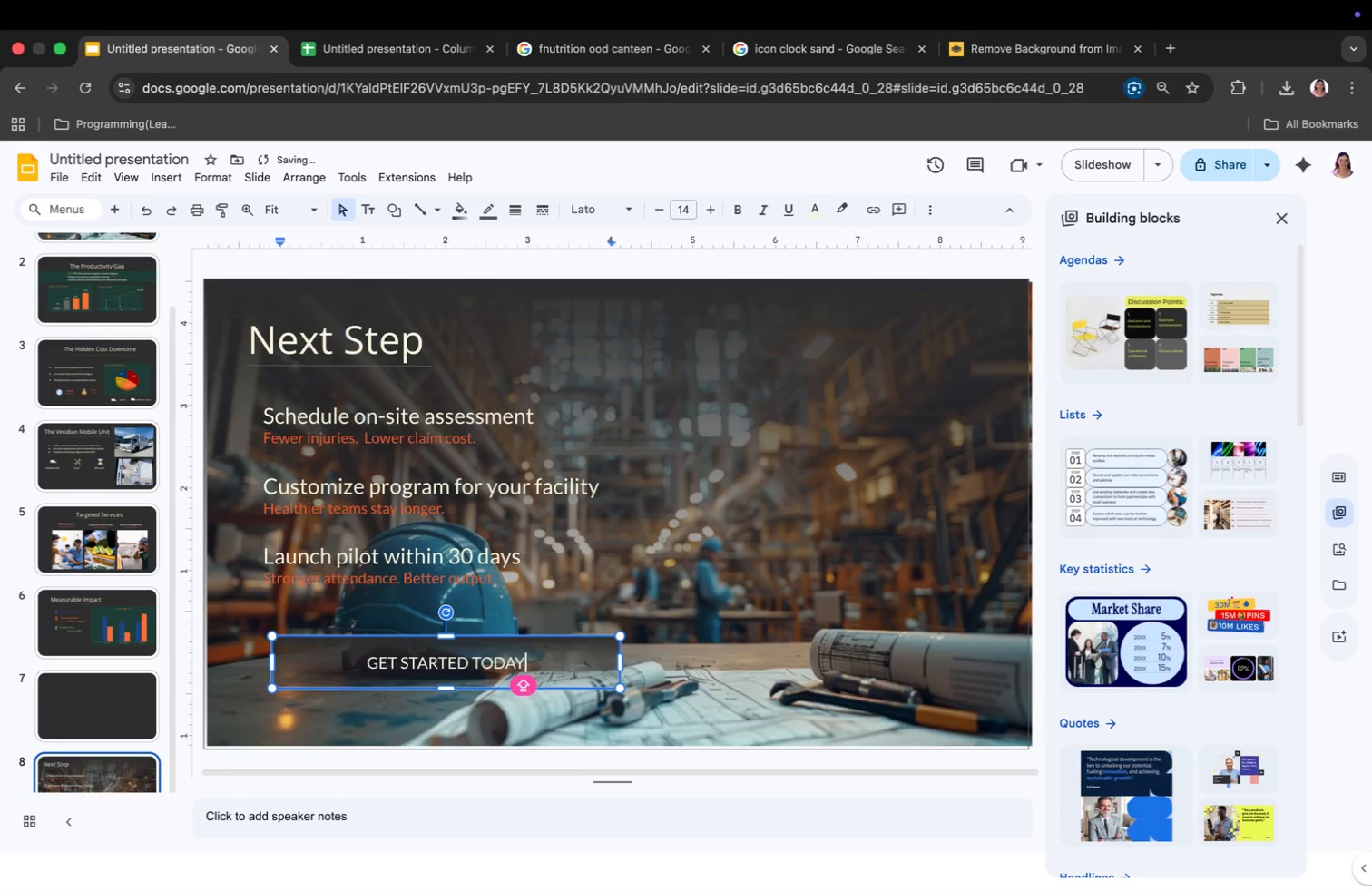 
key(Enter)
 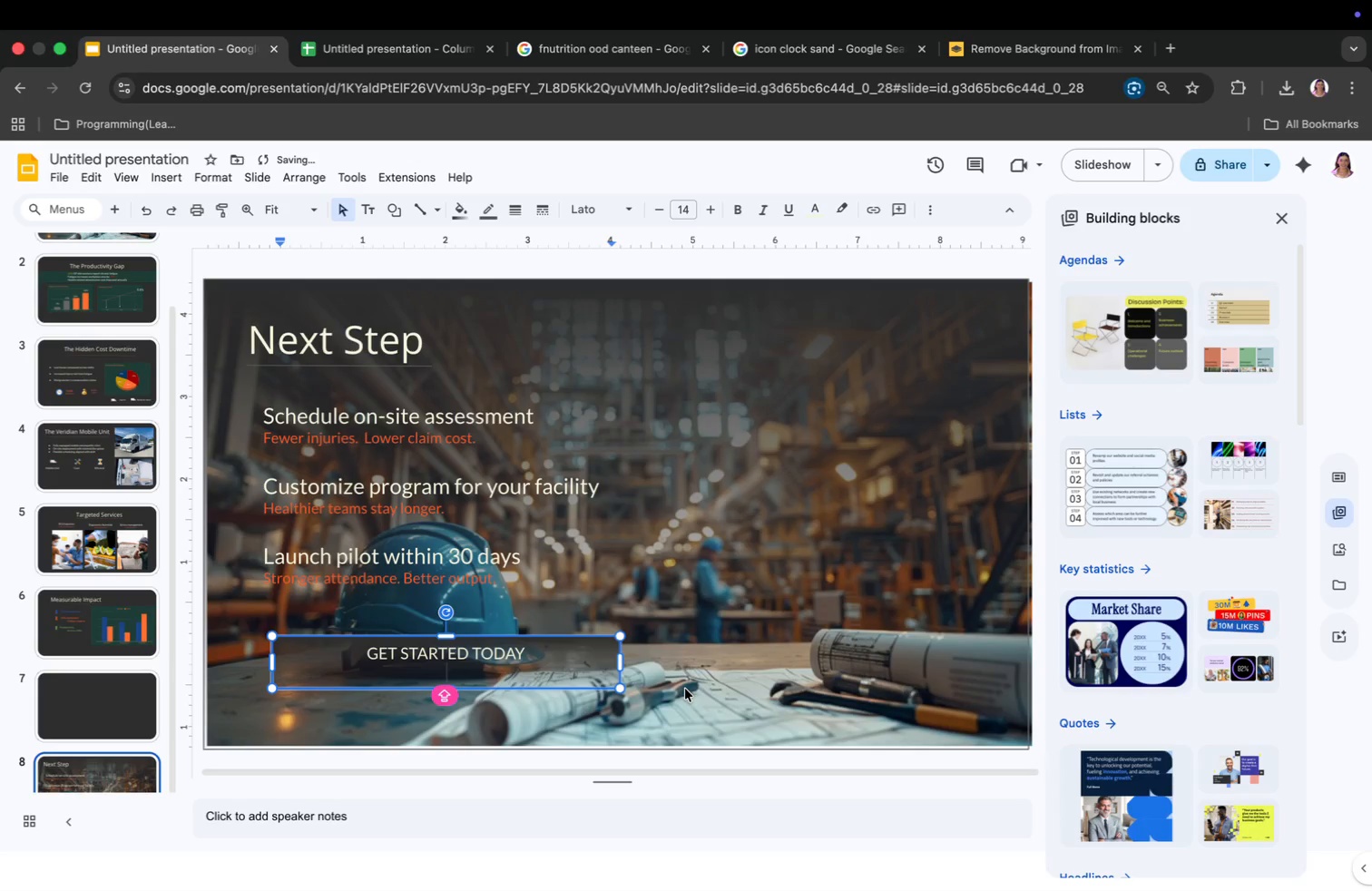 
key(Backspace)
 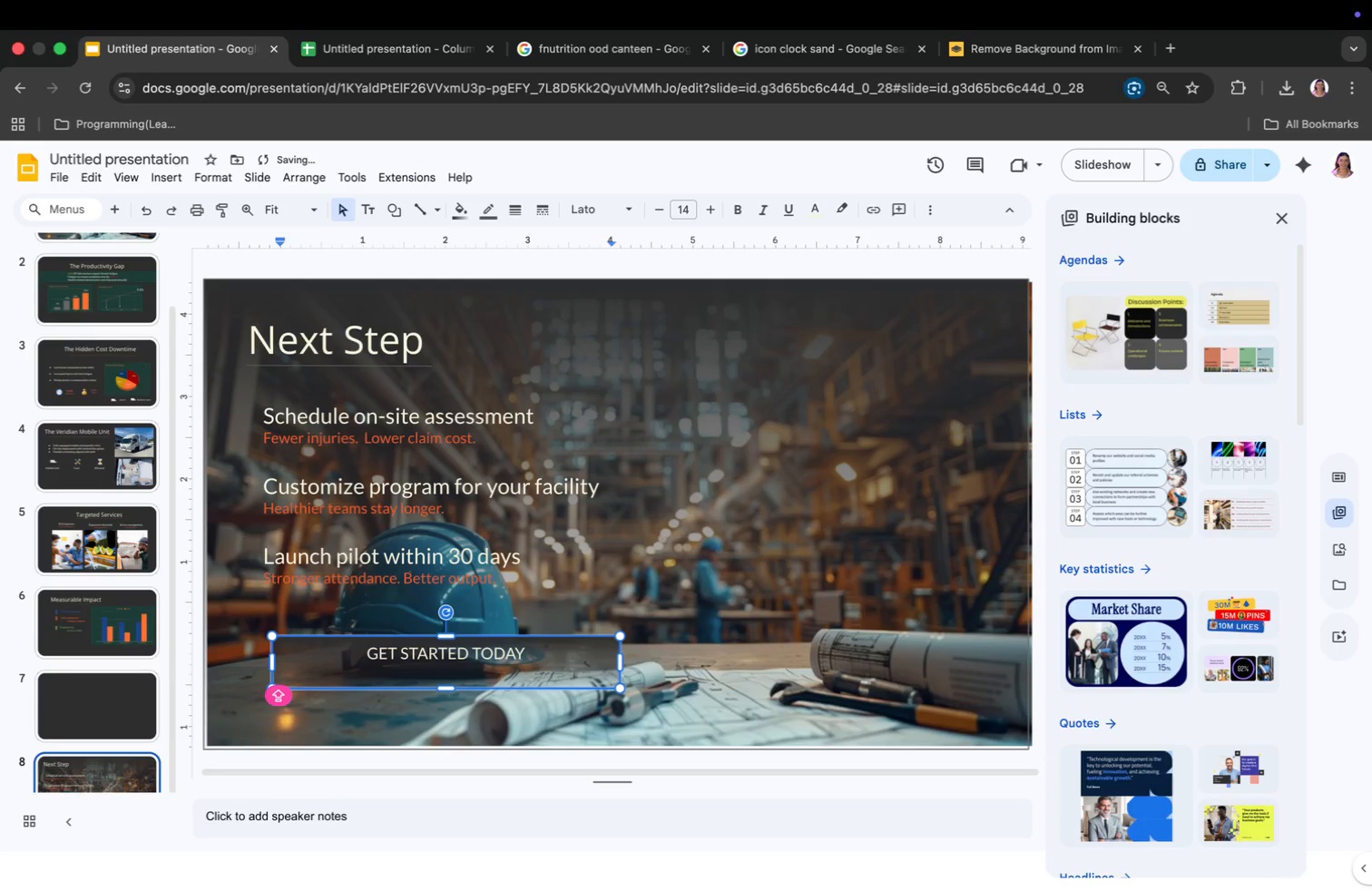 
key(Backspace)
 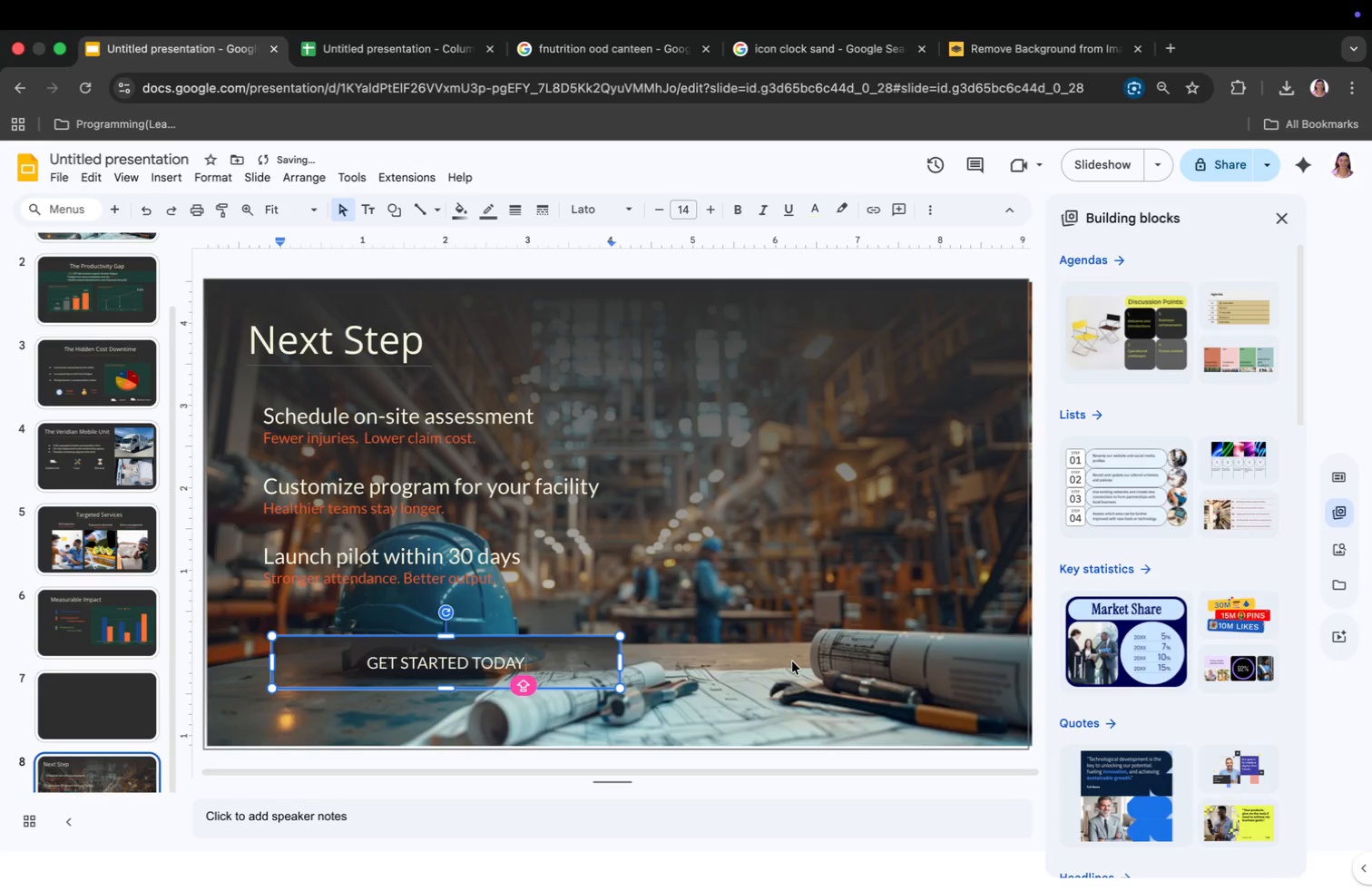 
mouse_move([701, 615])
 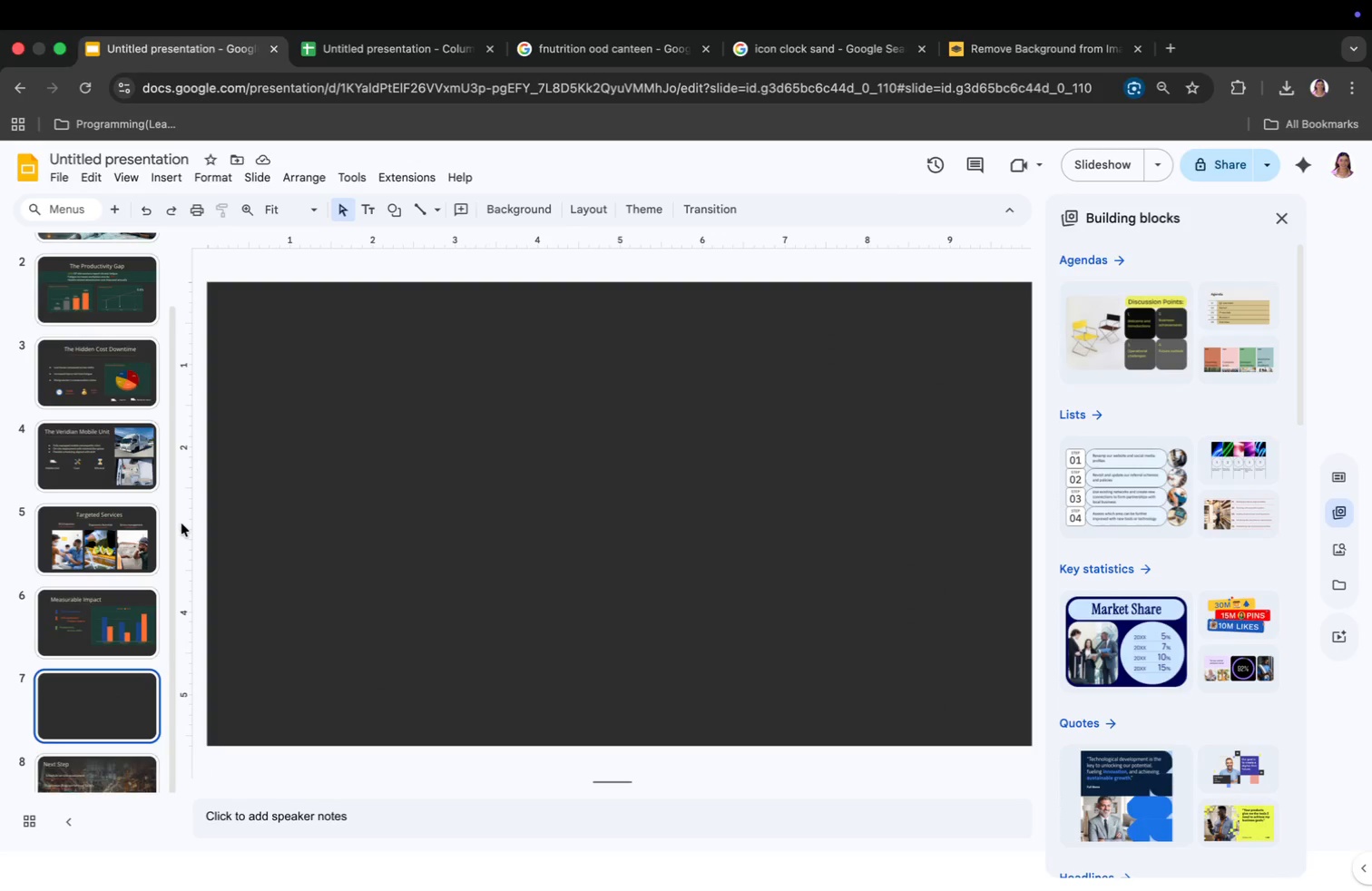 
key(Meta+CommandLeft)
 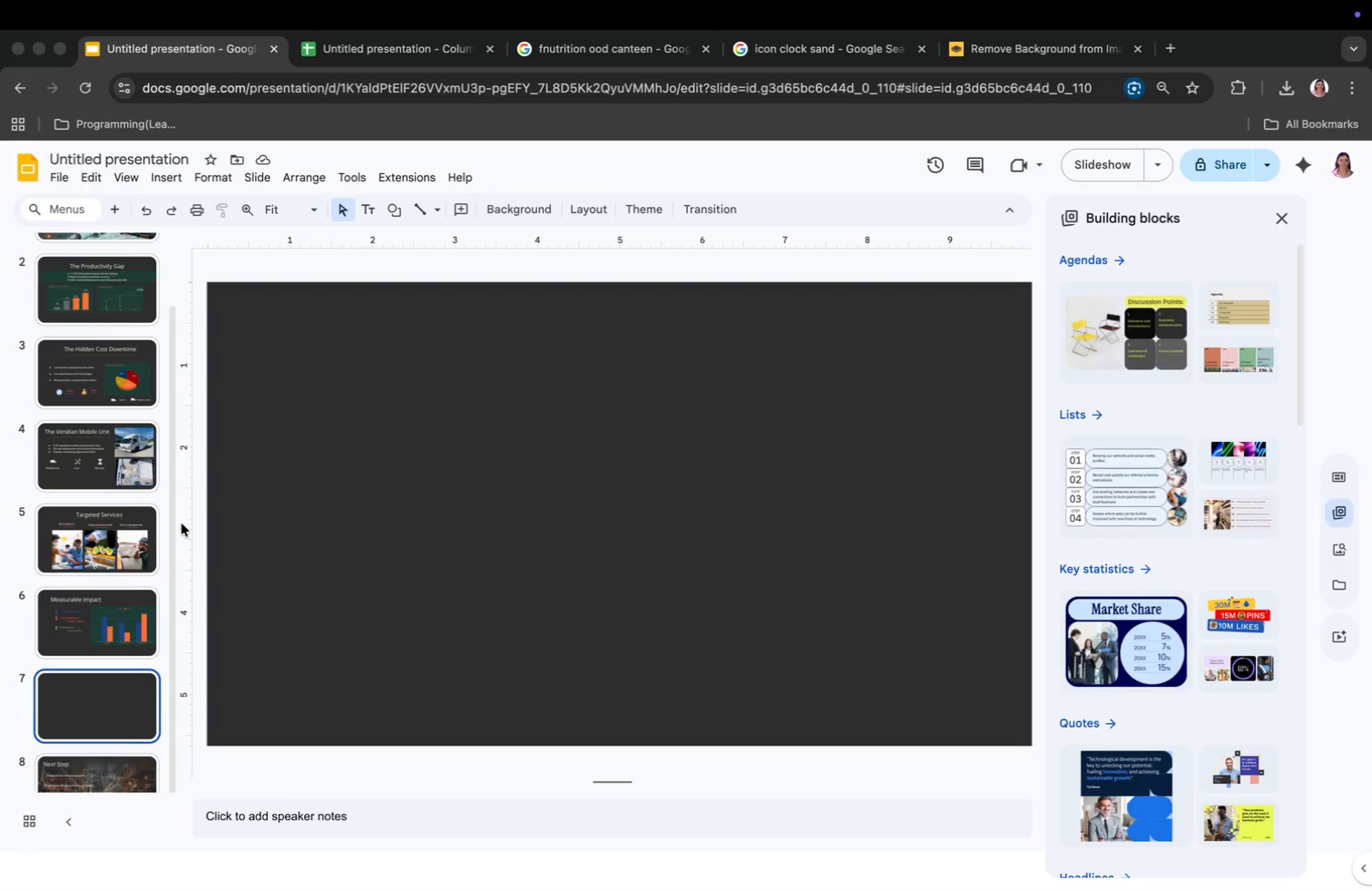 
key(Meta+Tab)